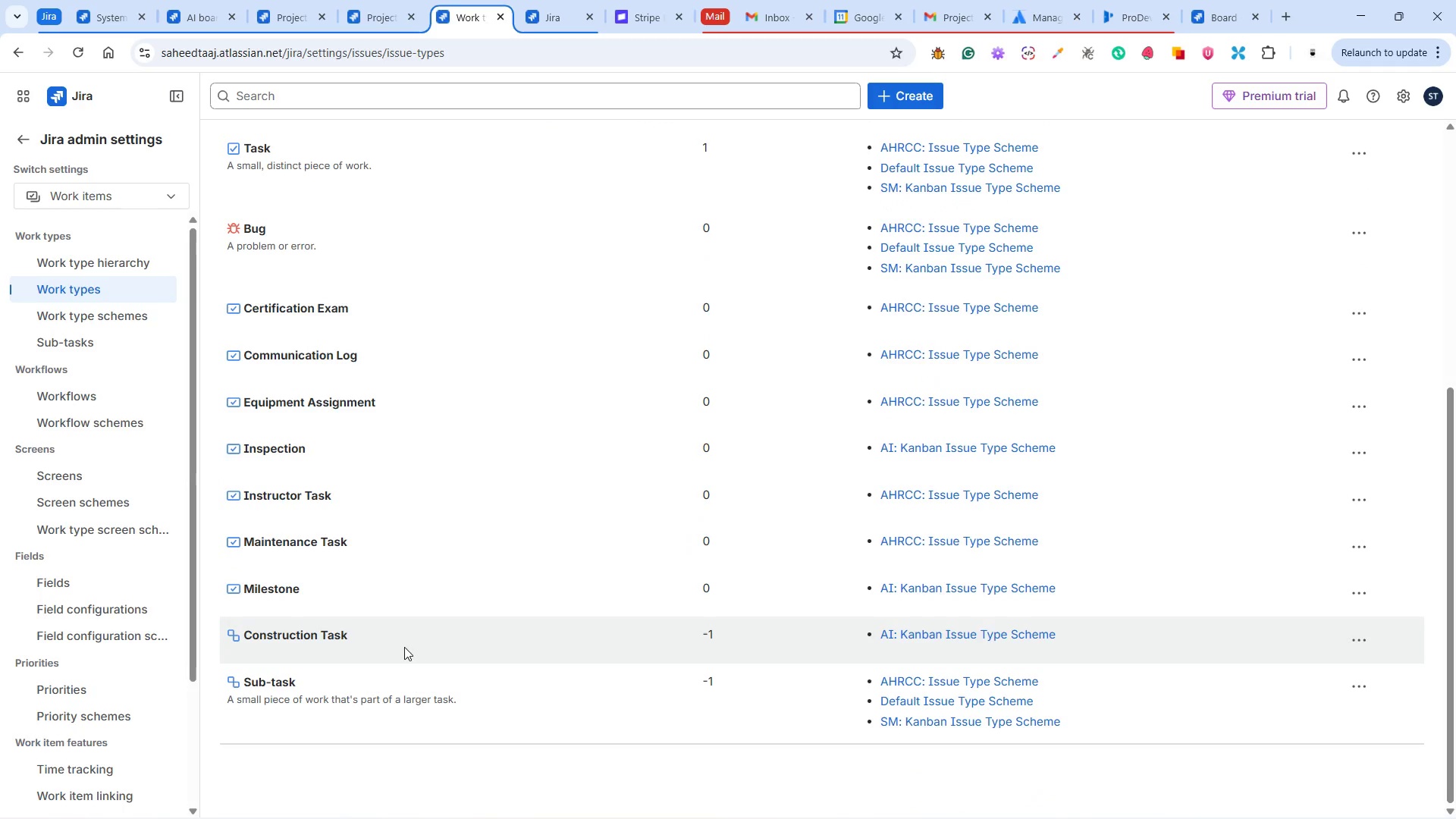 
left_click([1355, 450])
 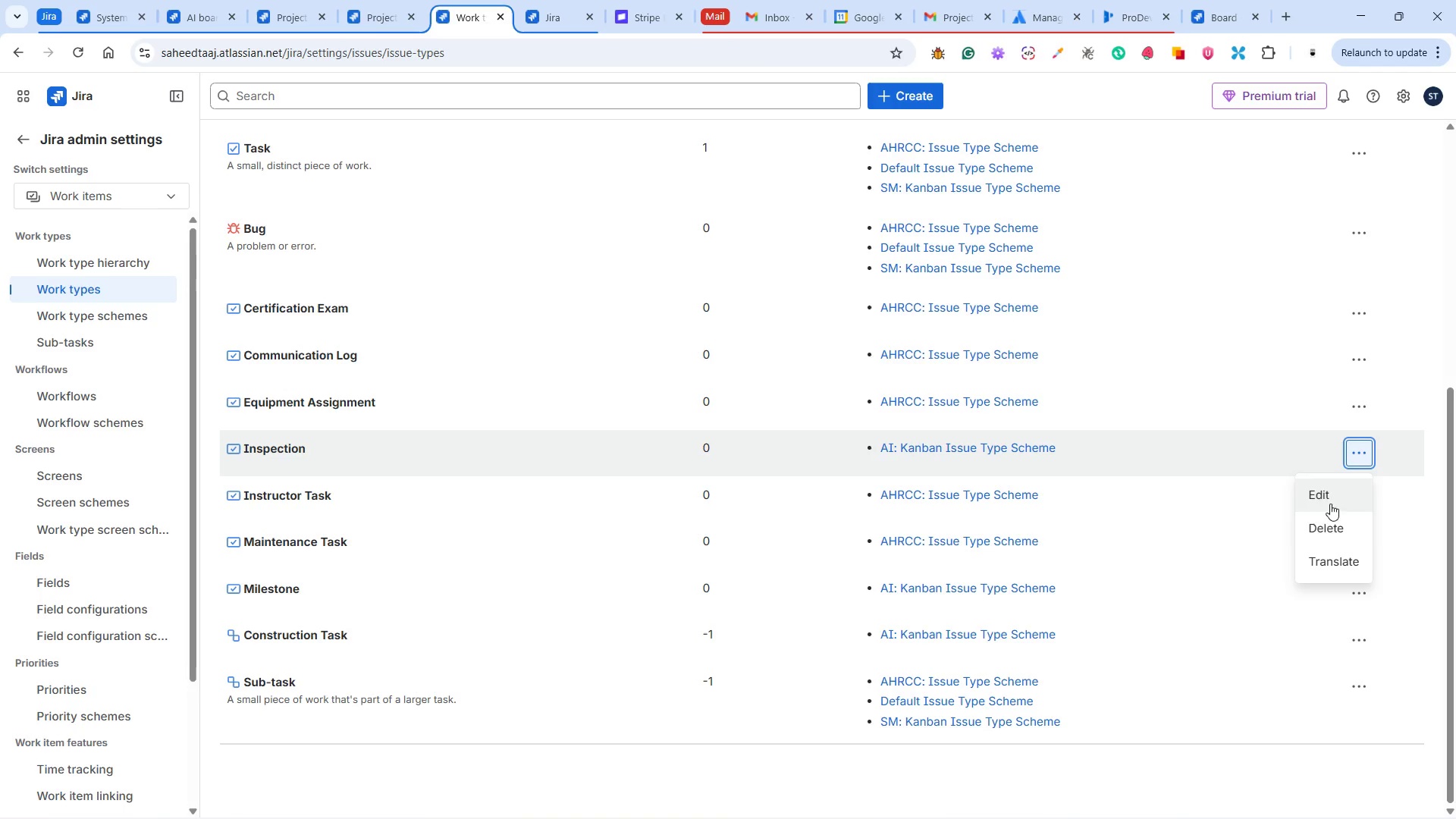 
left_click([1323, 518])
 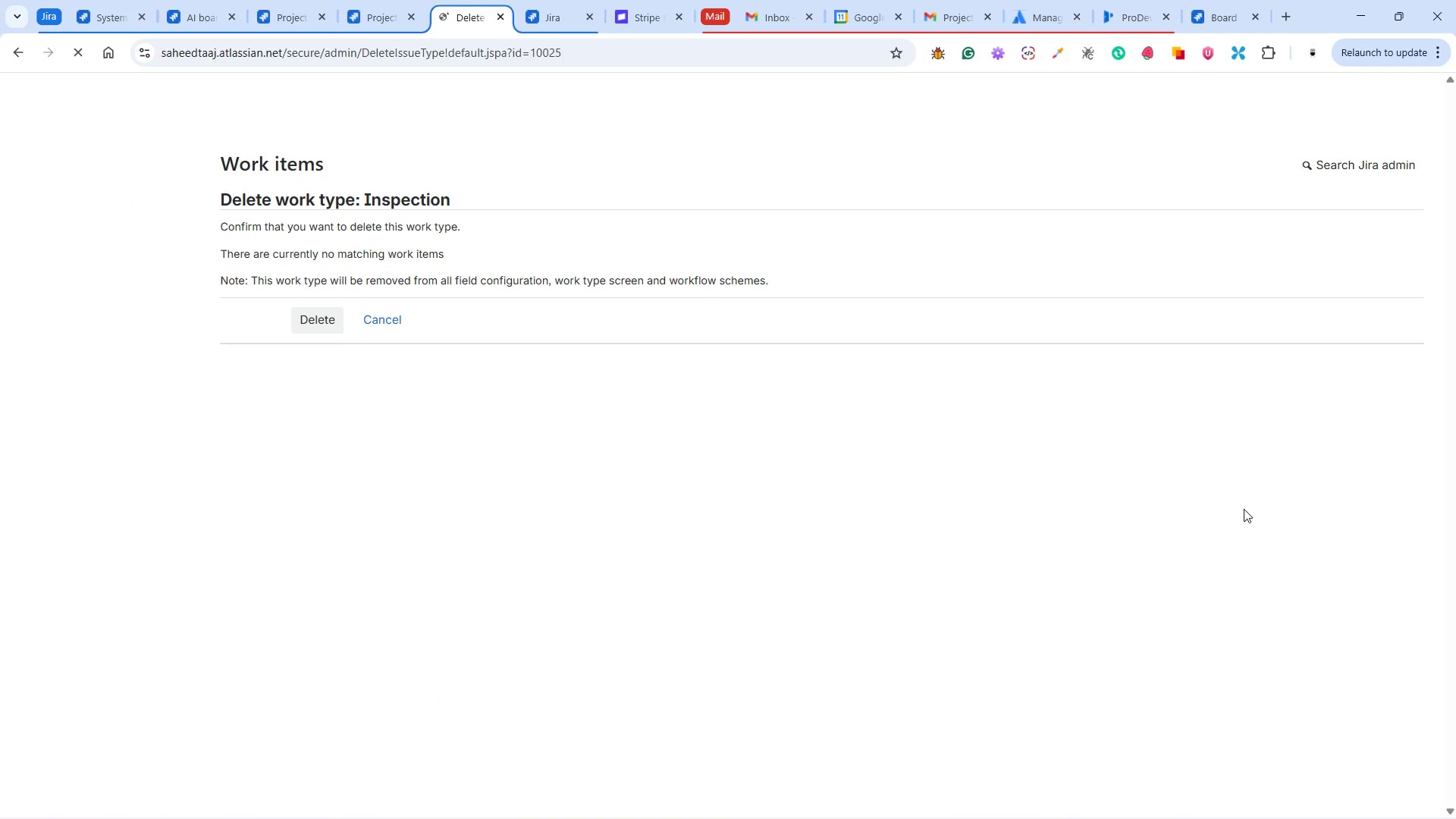 
left_click([326, 329])
 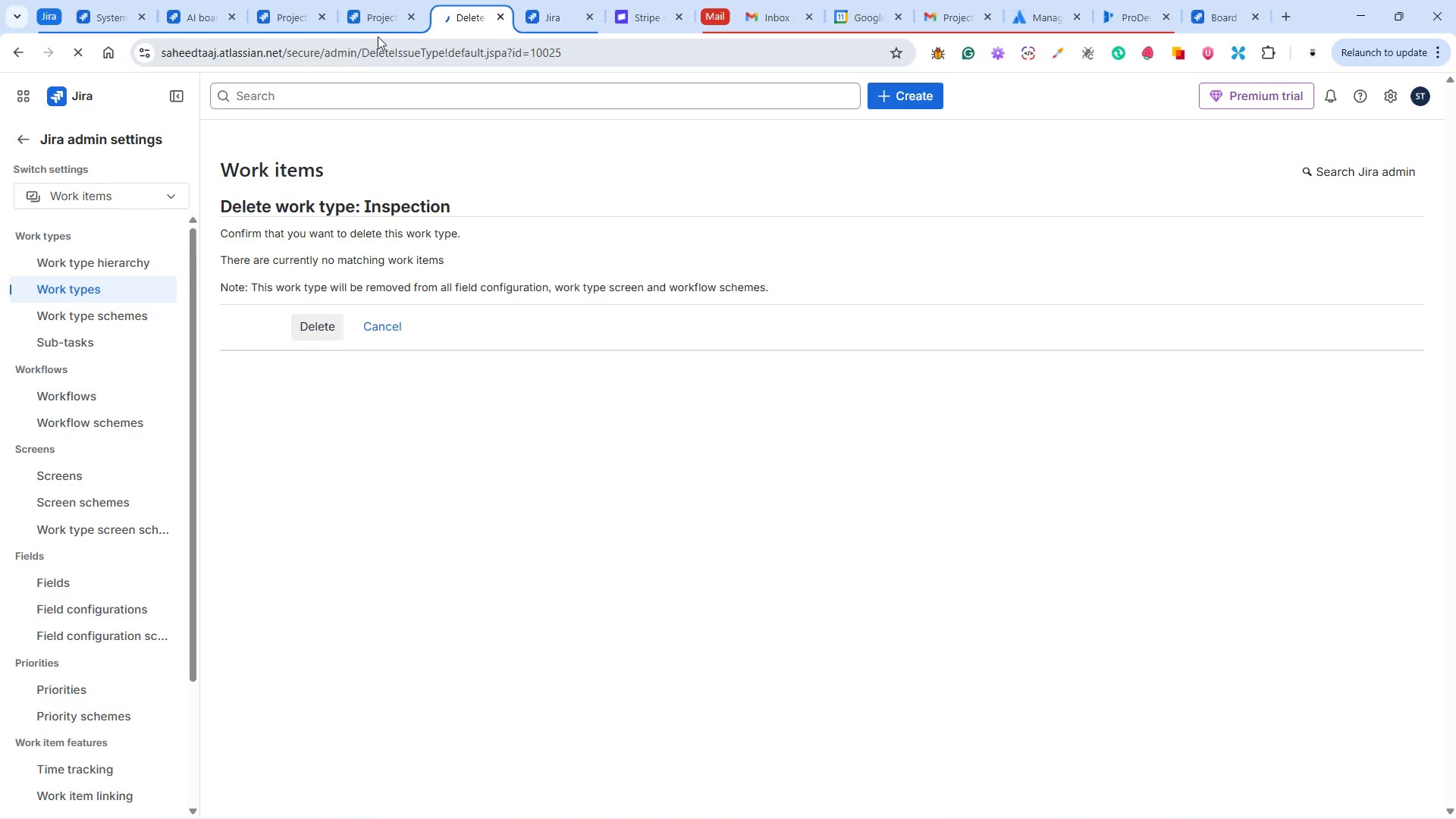 
left_click([301, 18])
 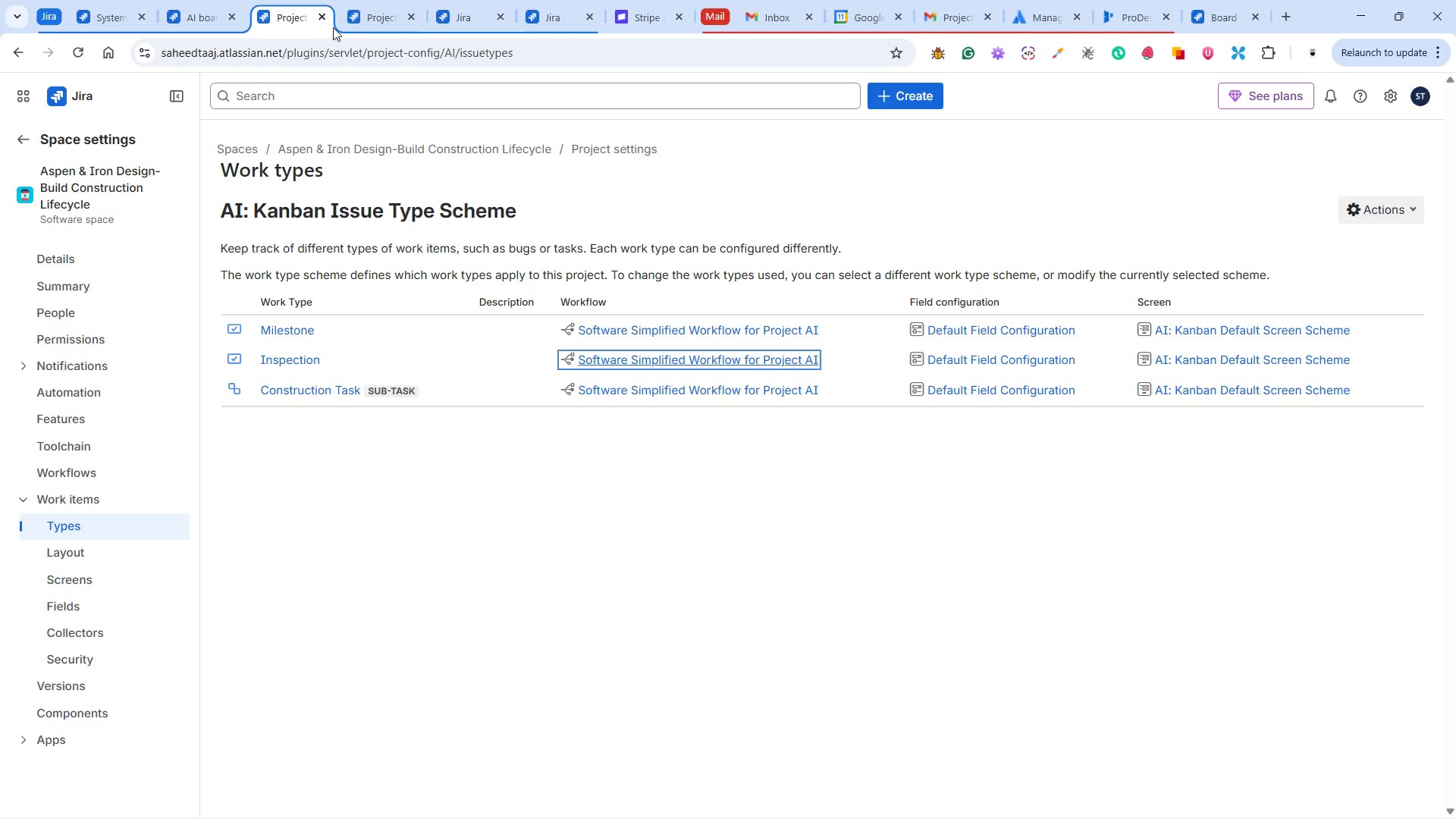 
left_click([460, 20])
 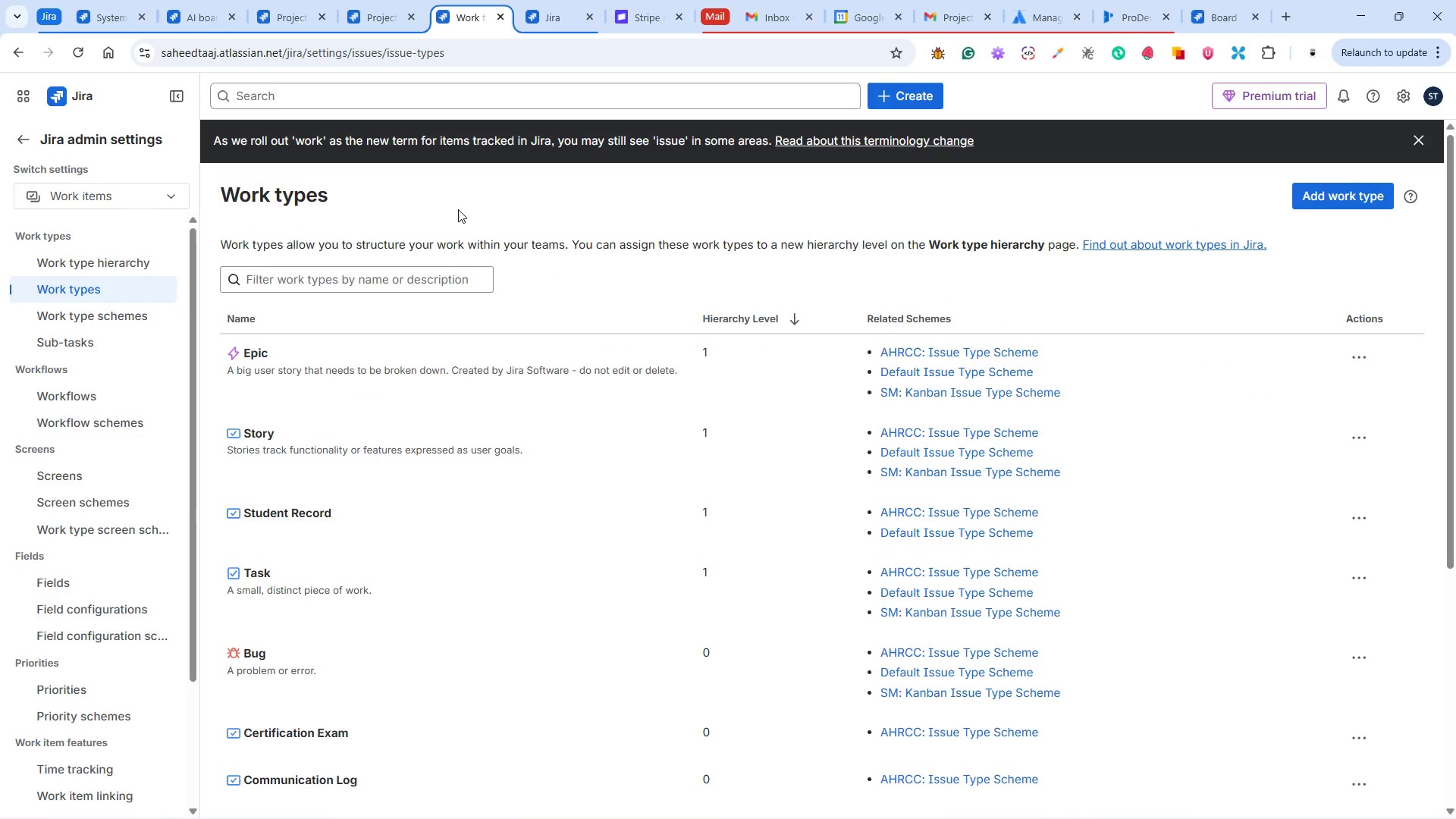 
scroll: coordinate [421, 343], scroll_direction: down, amount: 5.0
 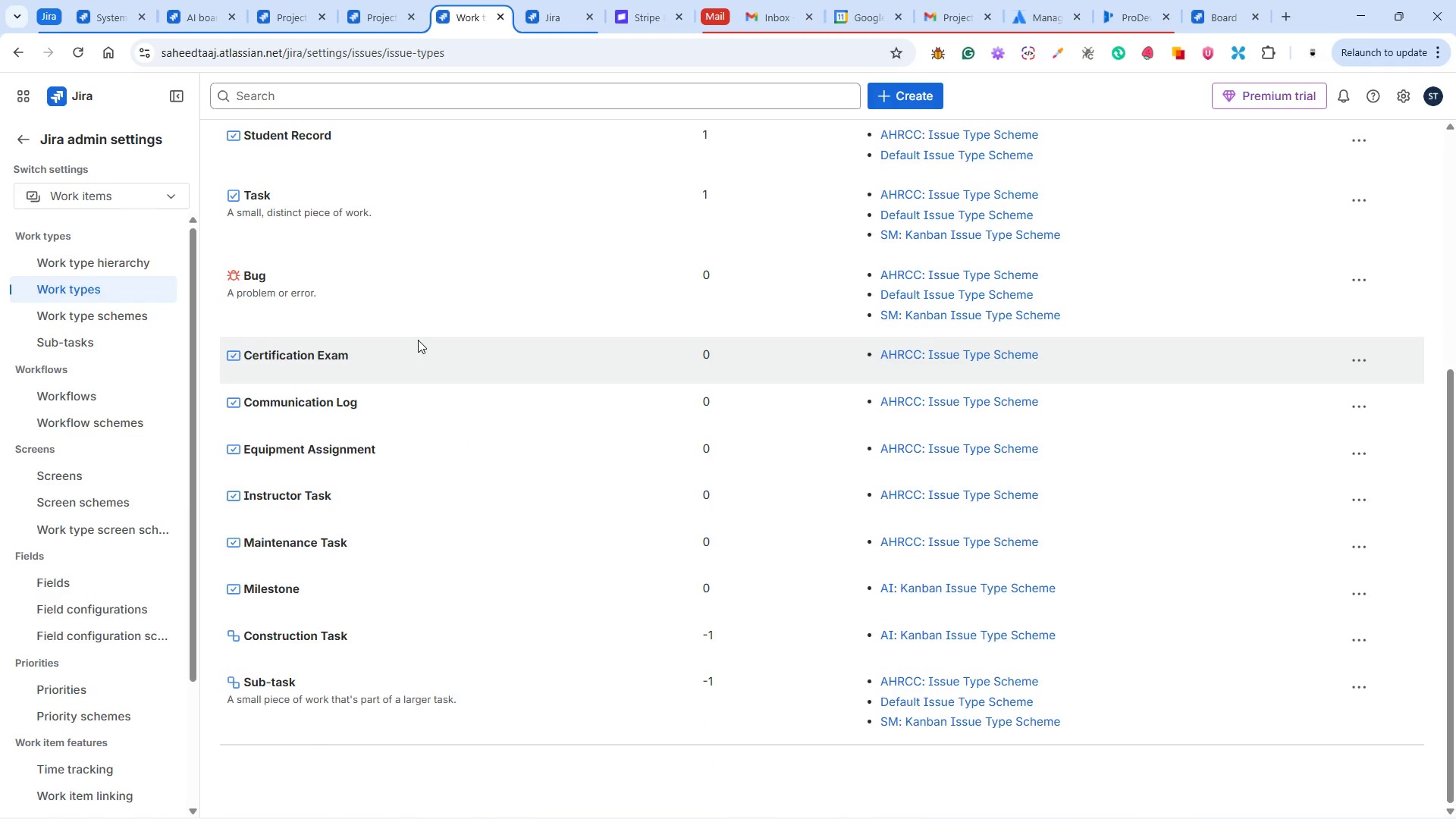 
scroll: coordinate [418, 335], scroll_direction: up, amount: 5.0
 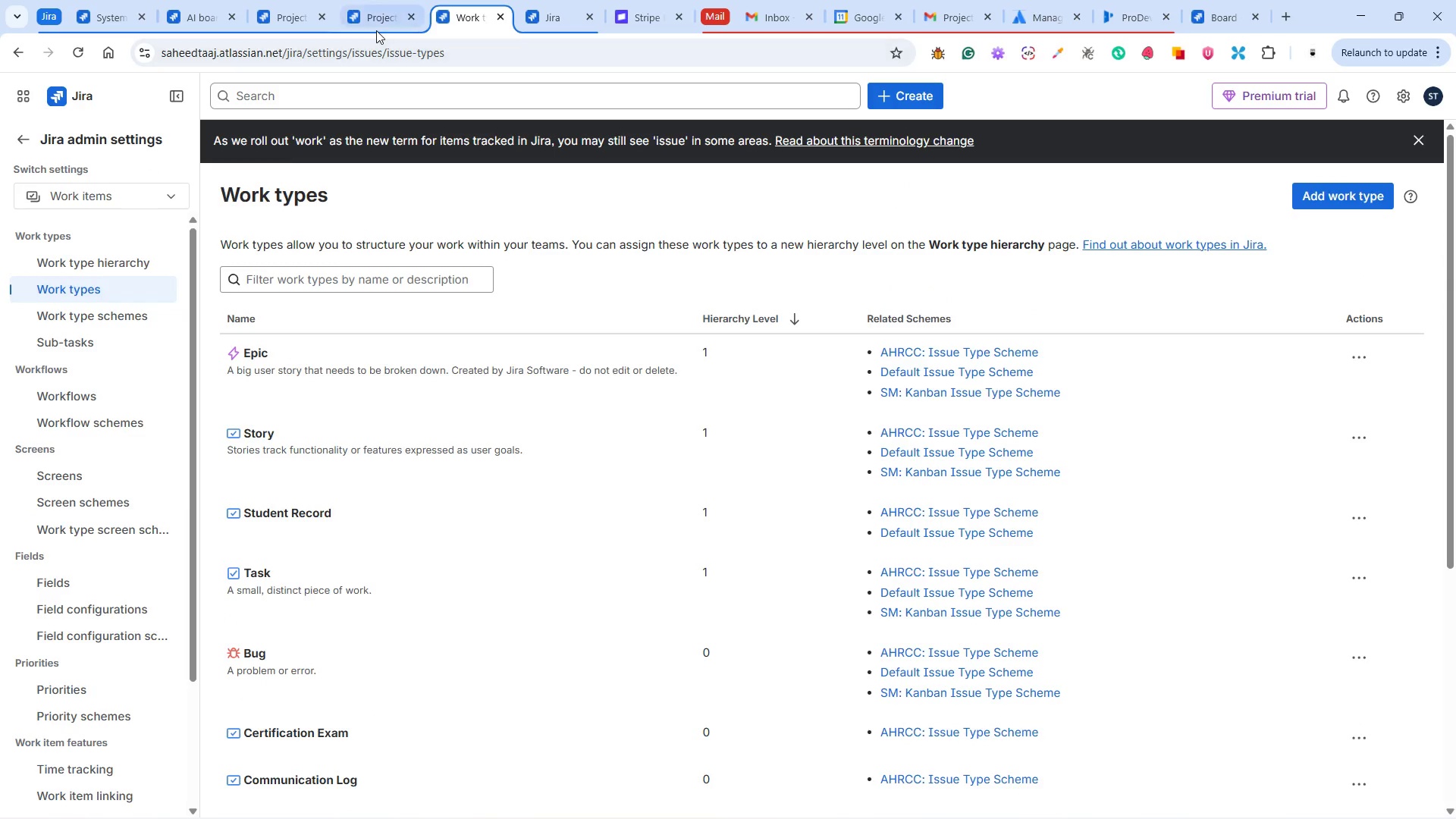 
left_click([381, 20])
 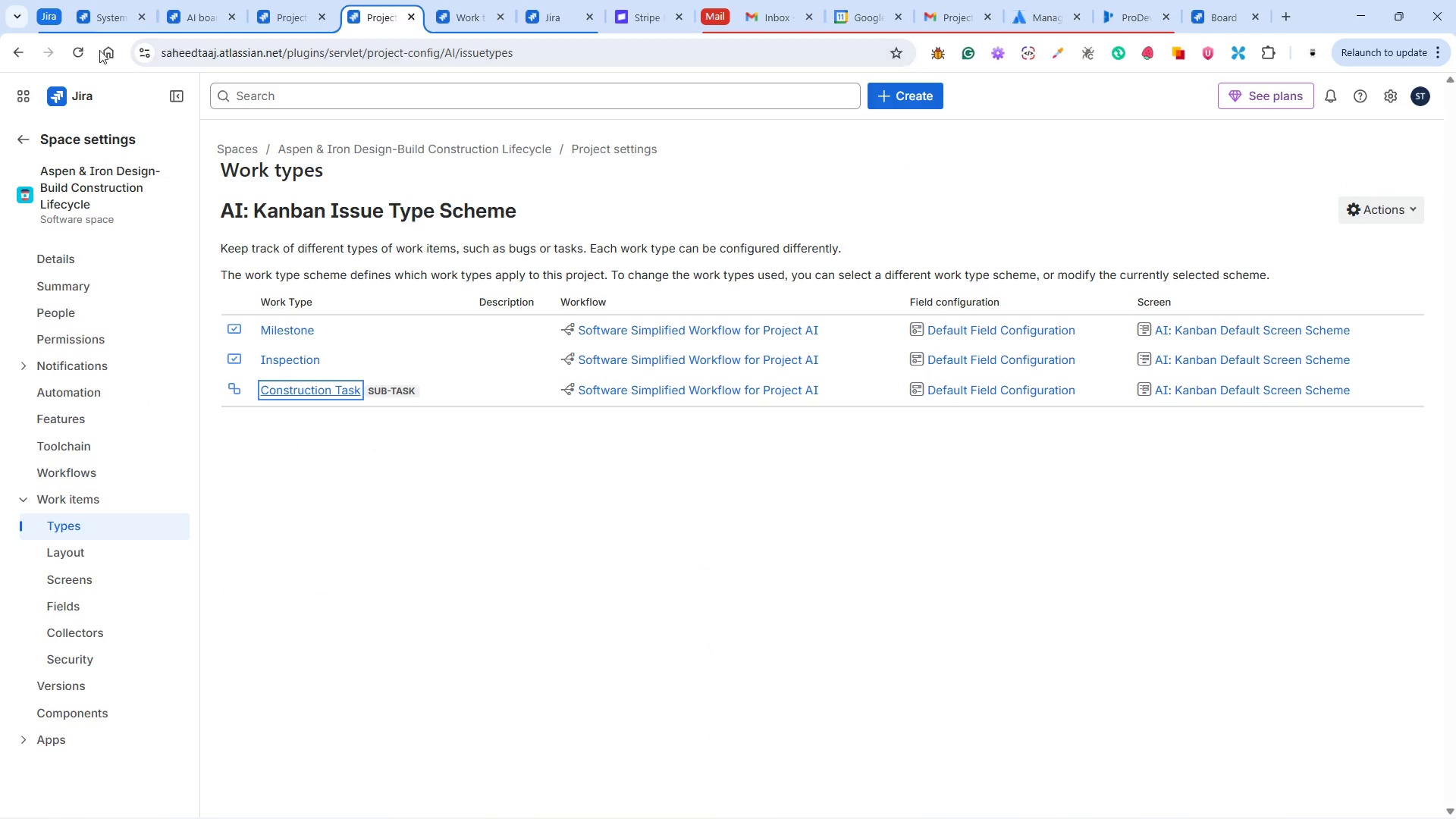 
left_click([80, 44])
 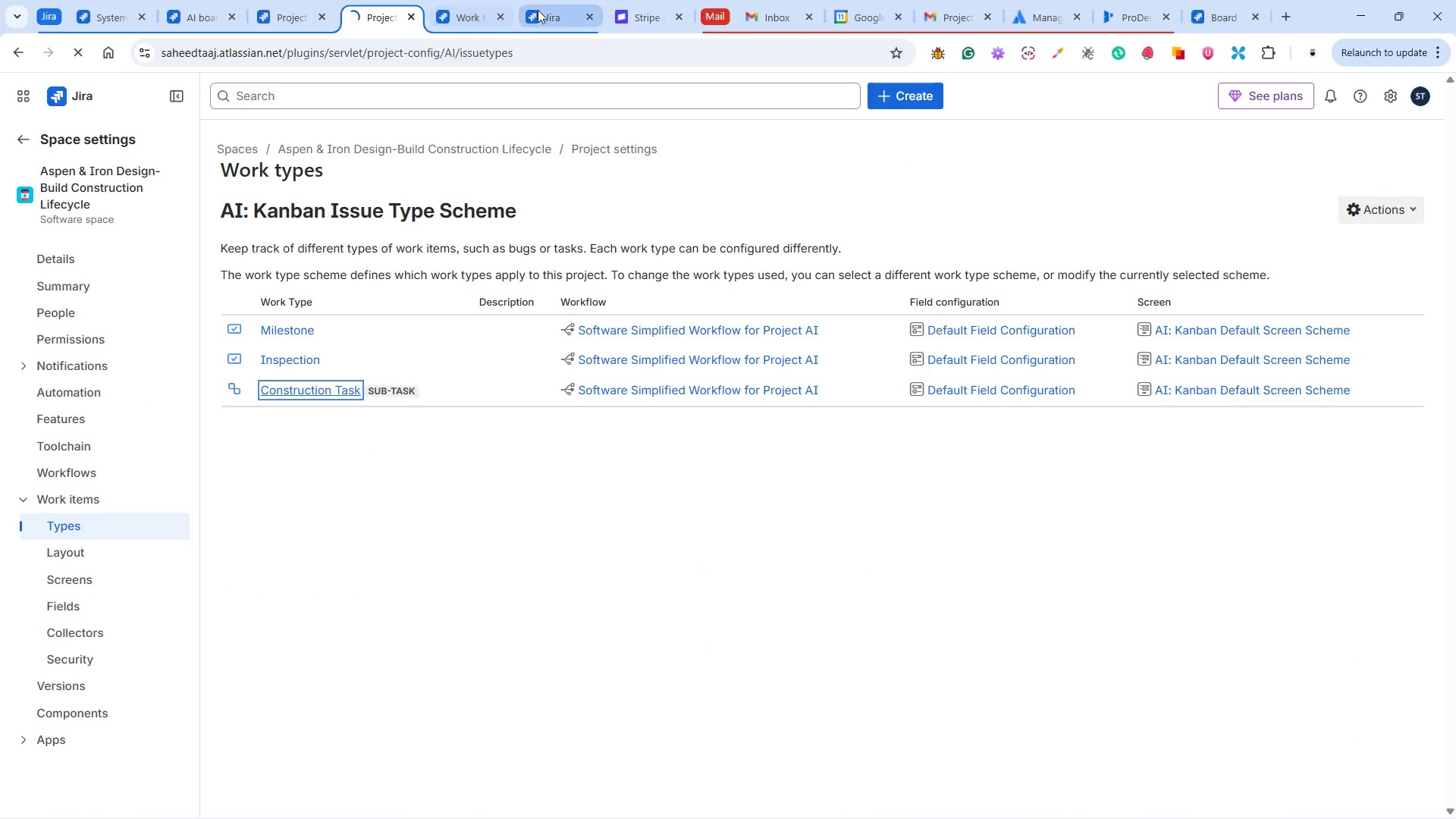 
left_click([538, 10])
 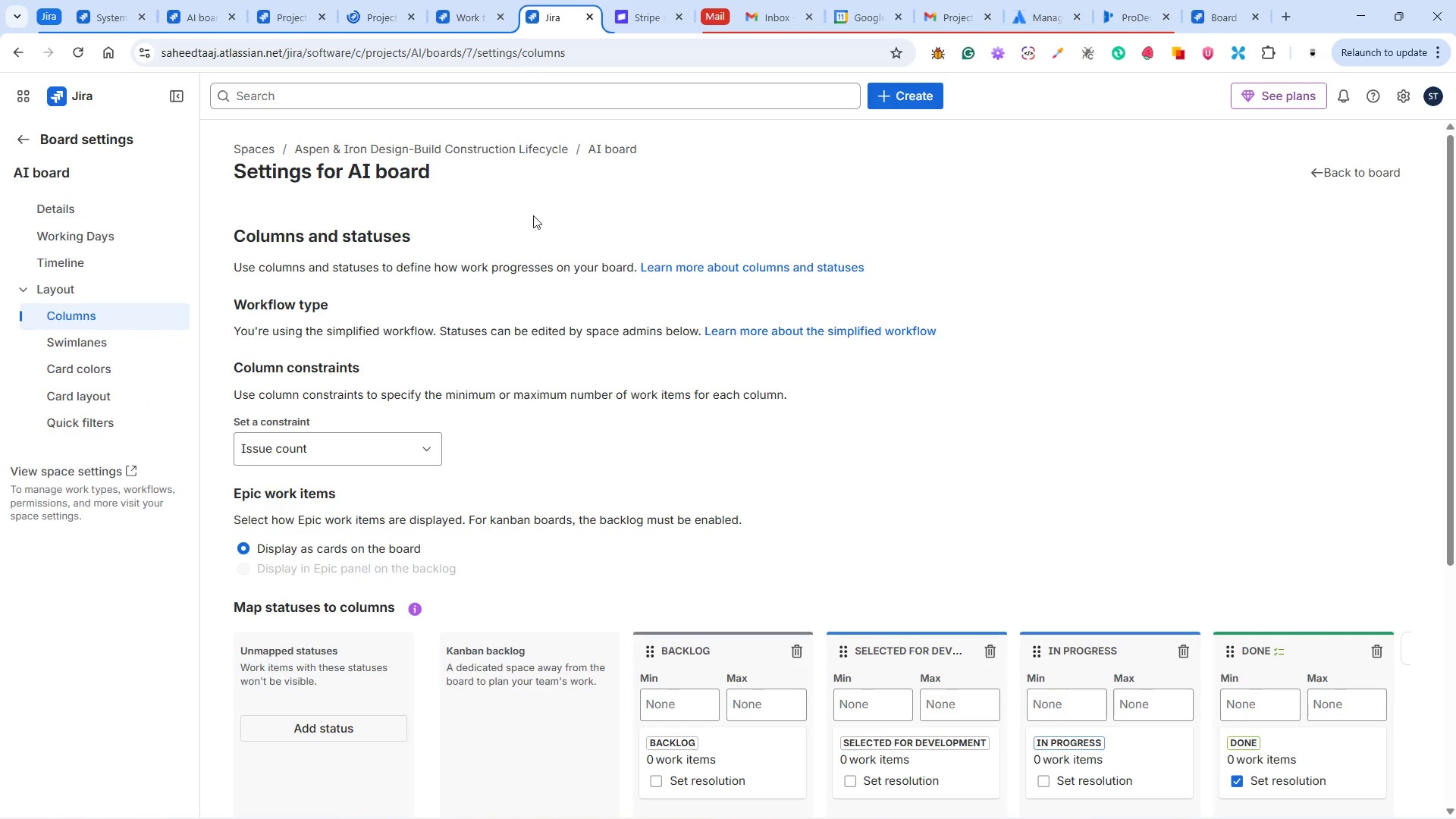 
scroll: coordinate [539, 344], scroll_direction: down, amount: 4.0
 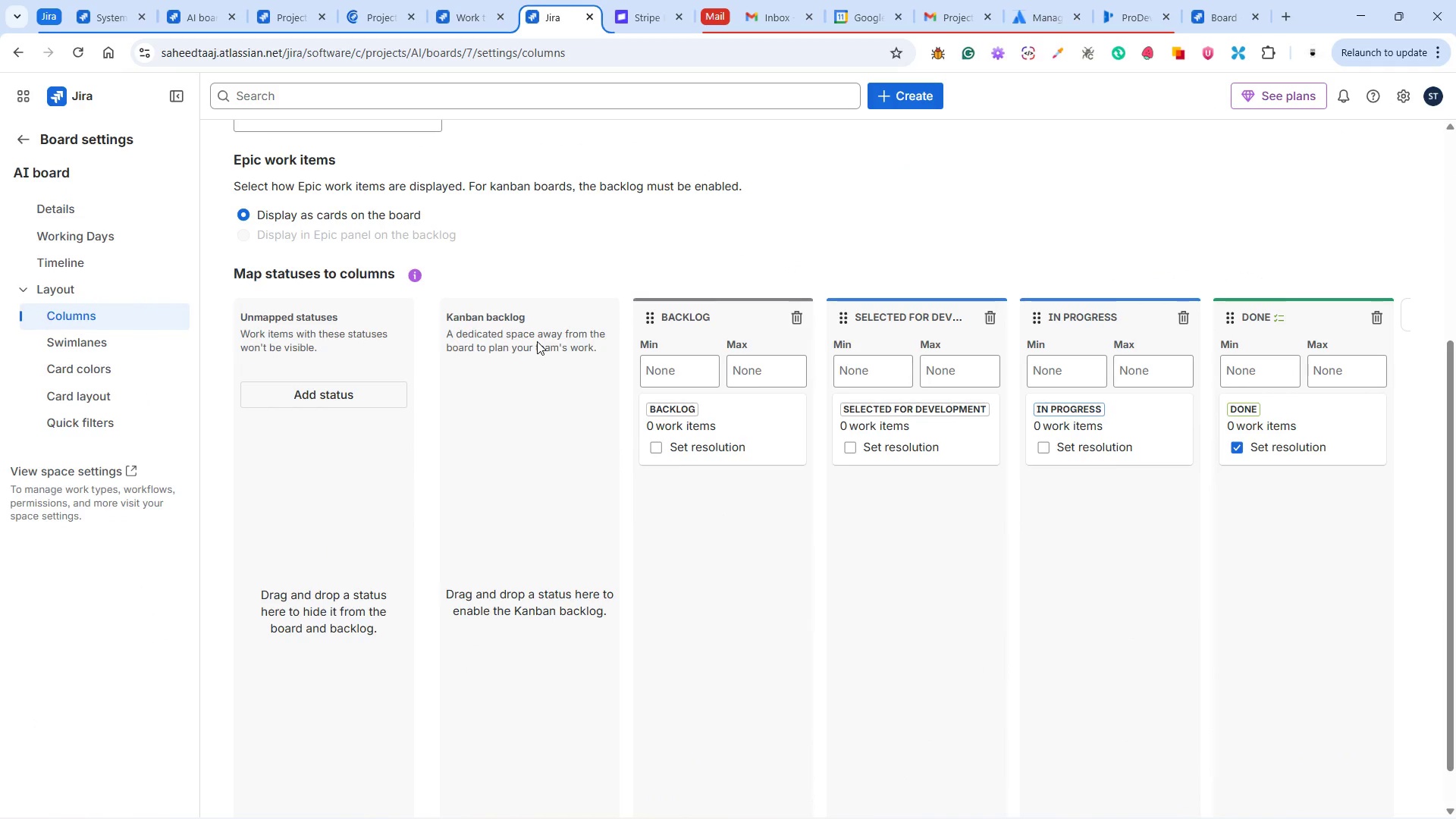 
scroll: coordinate [537, 341], scroll_direction: up, amount: 5.0
 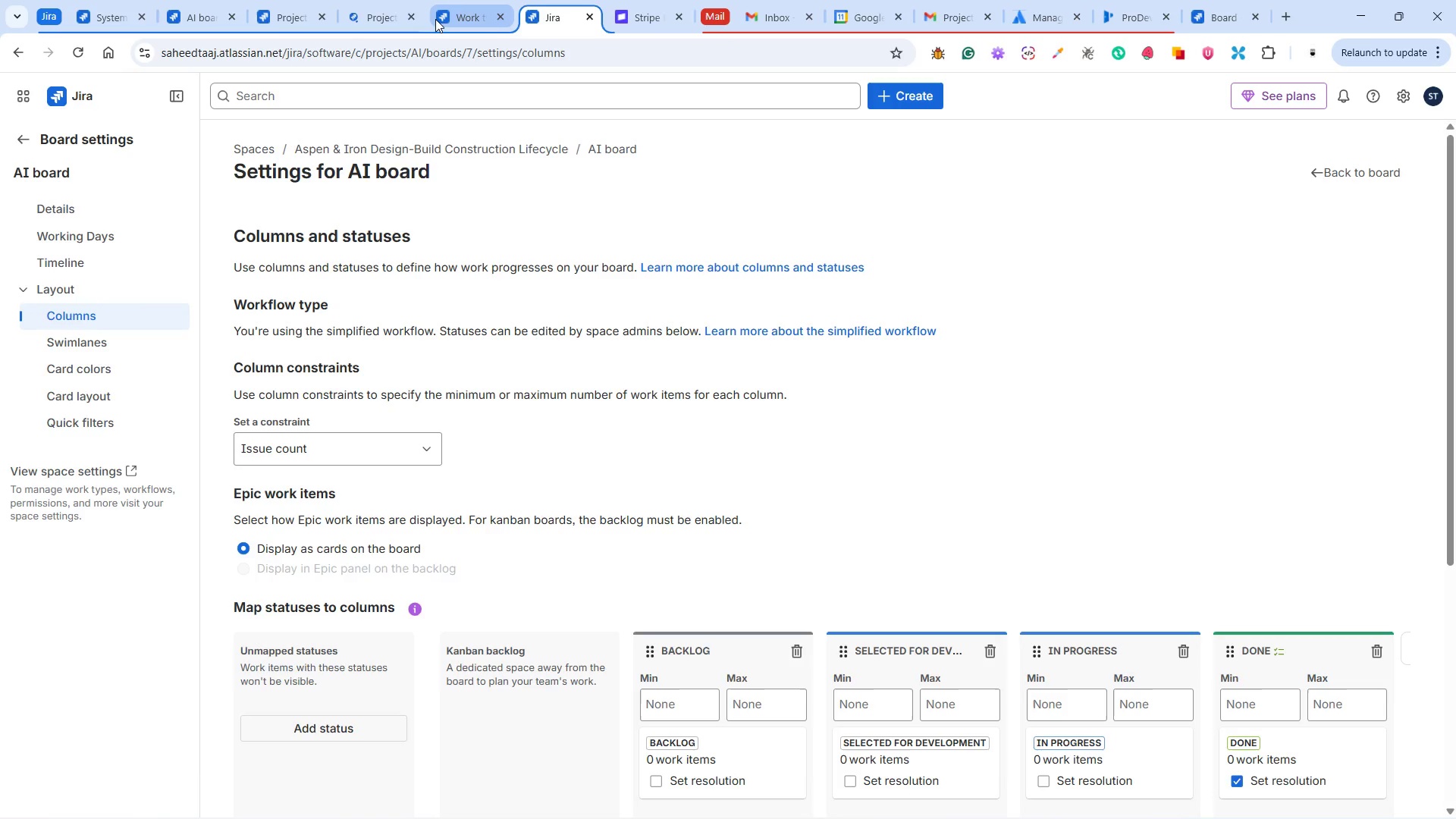 
left_click([373, 17])
 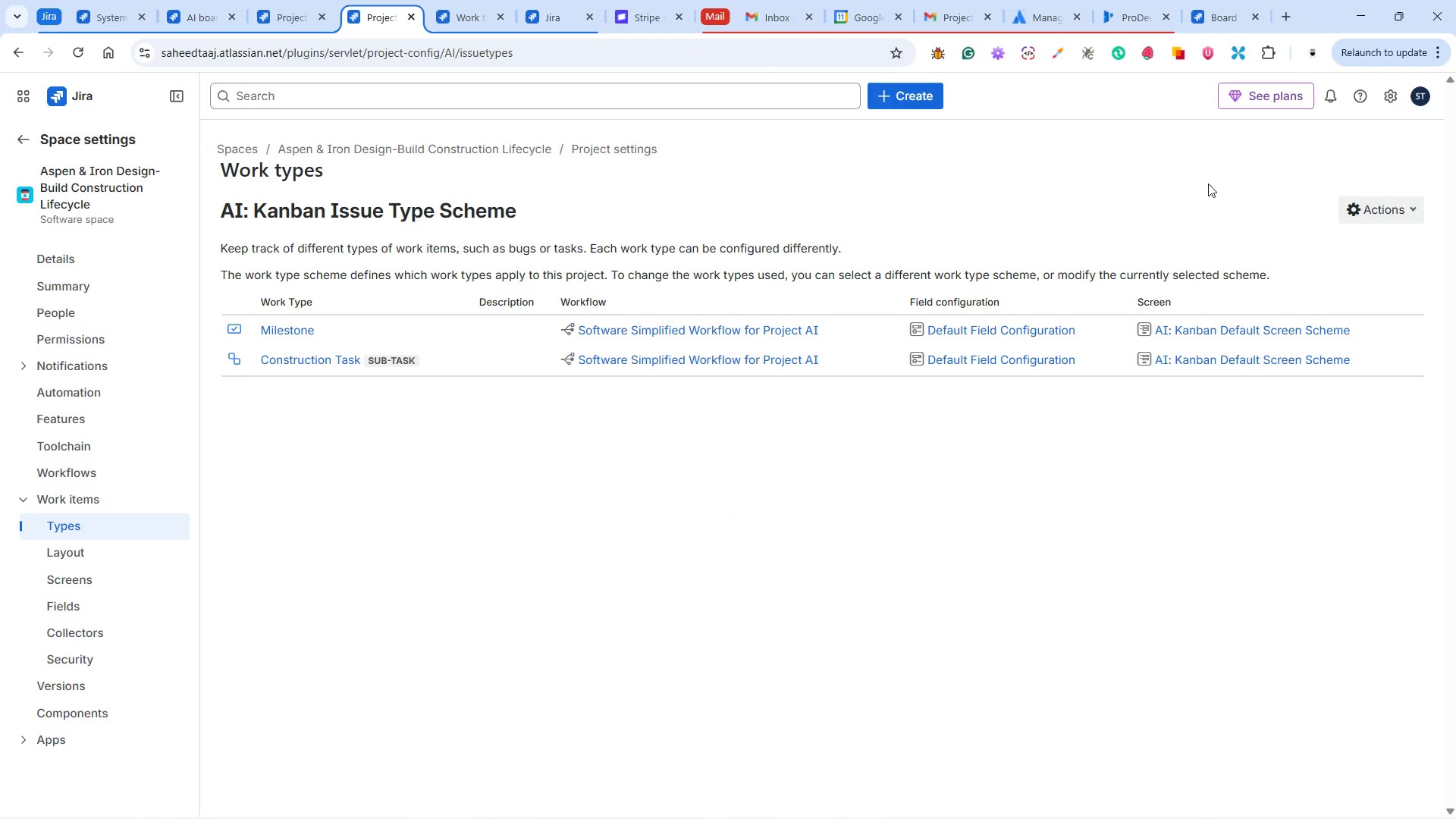 
left_click([1395, 206])
 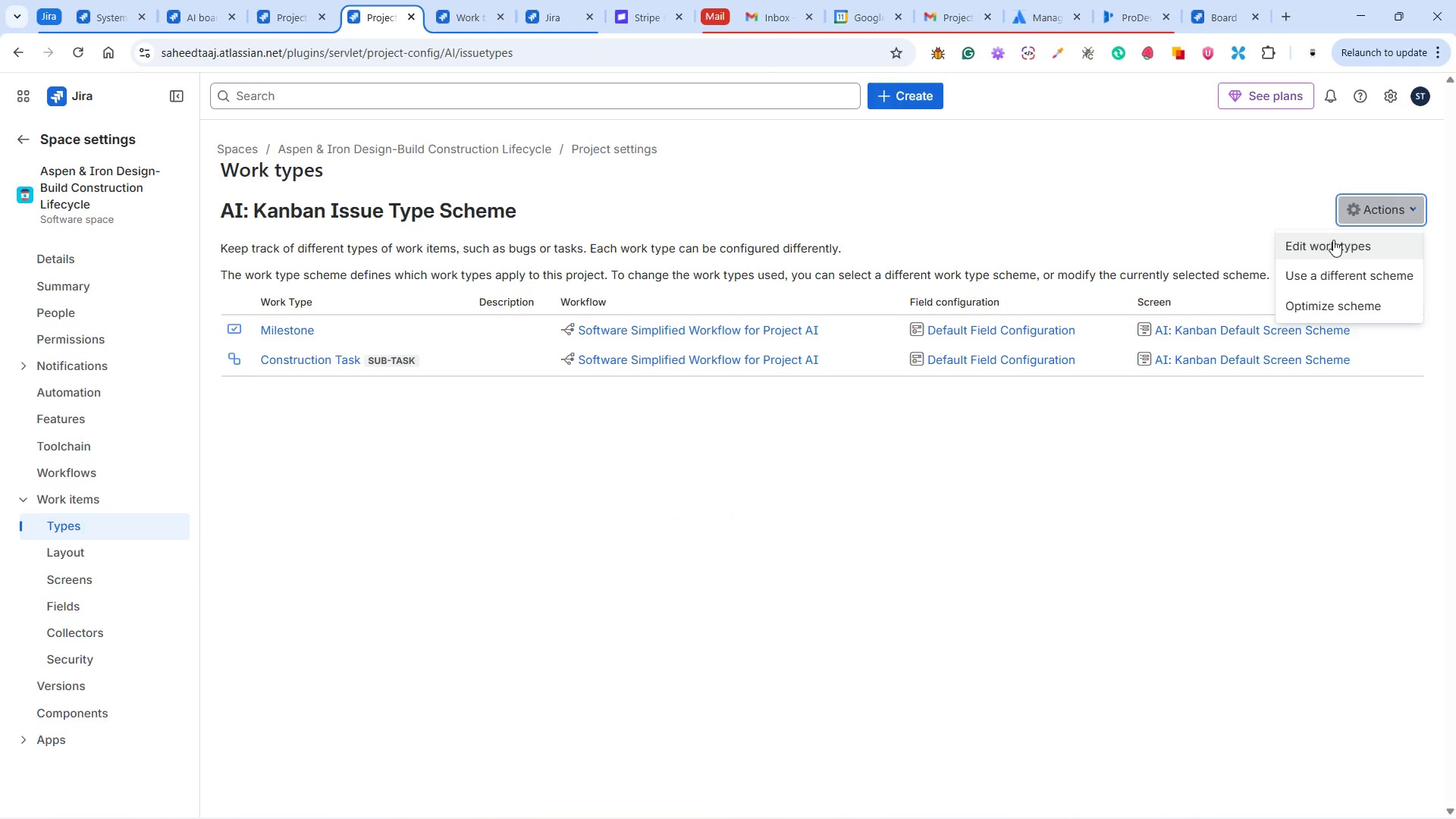 
left_click_drag(start_coordinate=[1327, 243], to_coordinate=[1310, 240])
 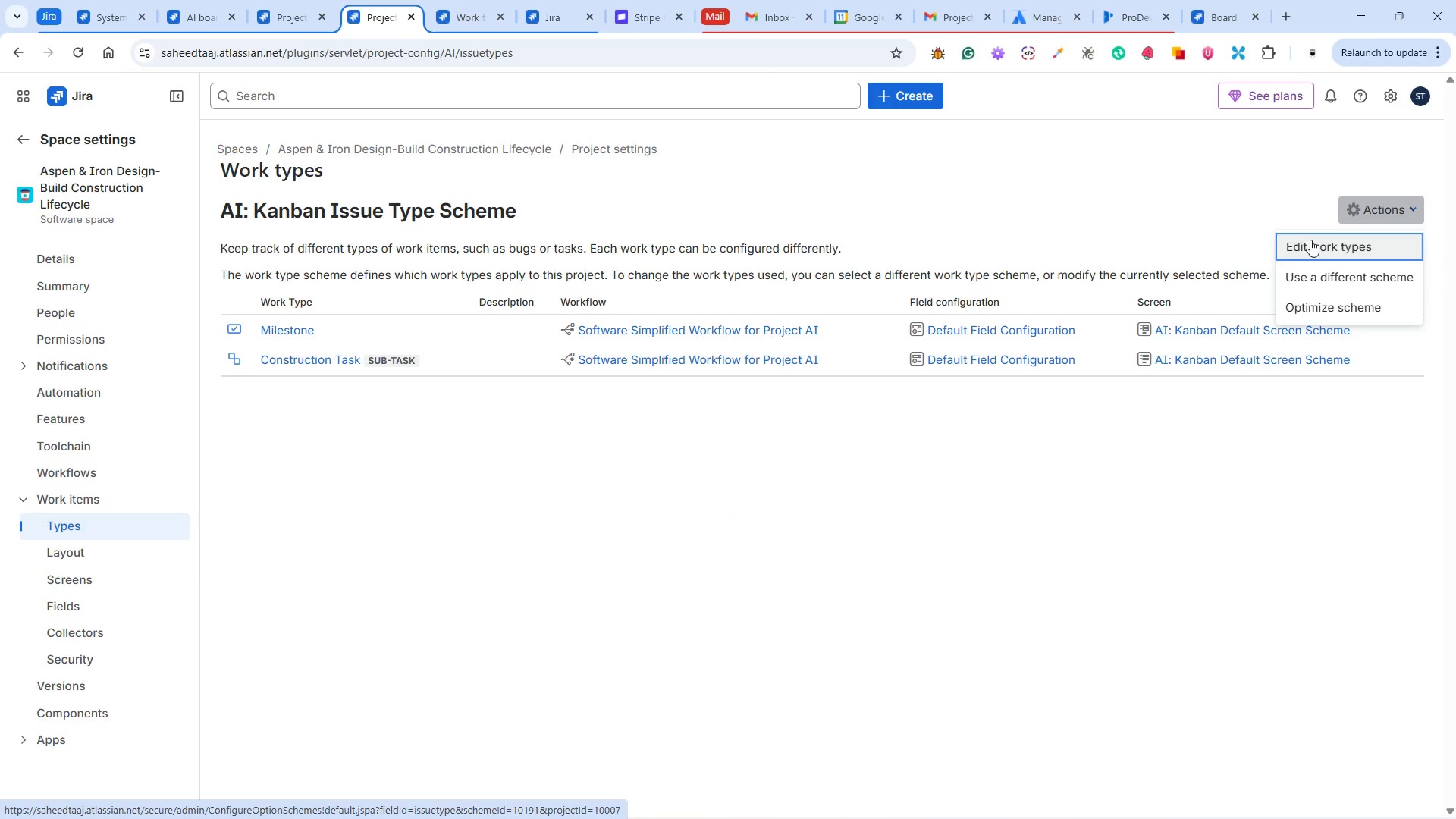 
left_click([1323, 240])
 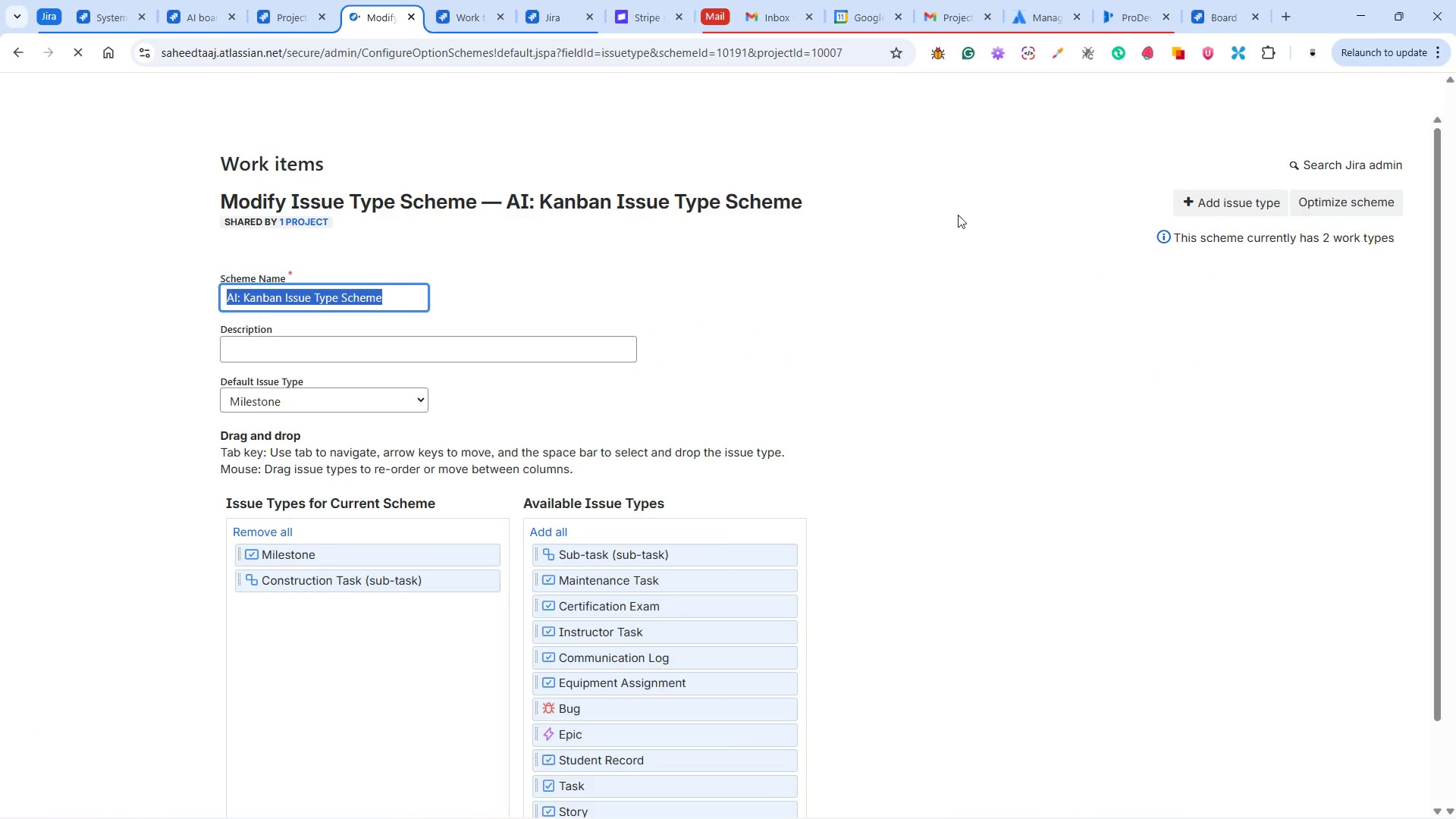 
left_click([805, 310])
 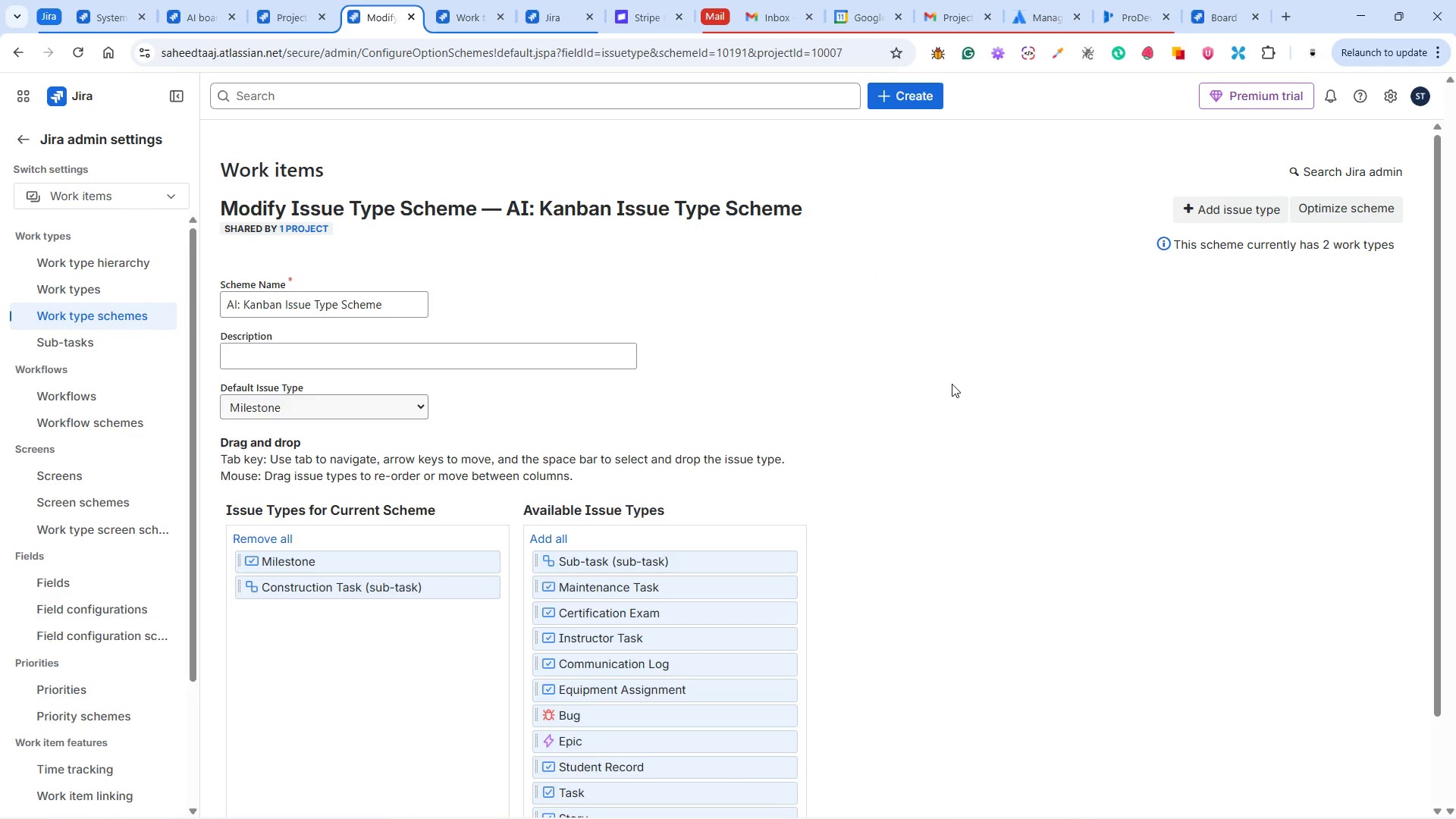 
scroll: coordinate [728, 519], scroll_direction: down, amount: 4.0
 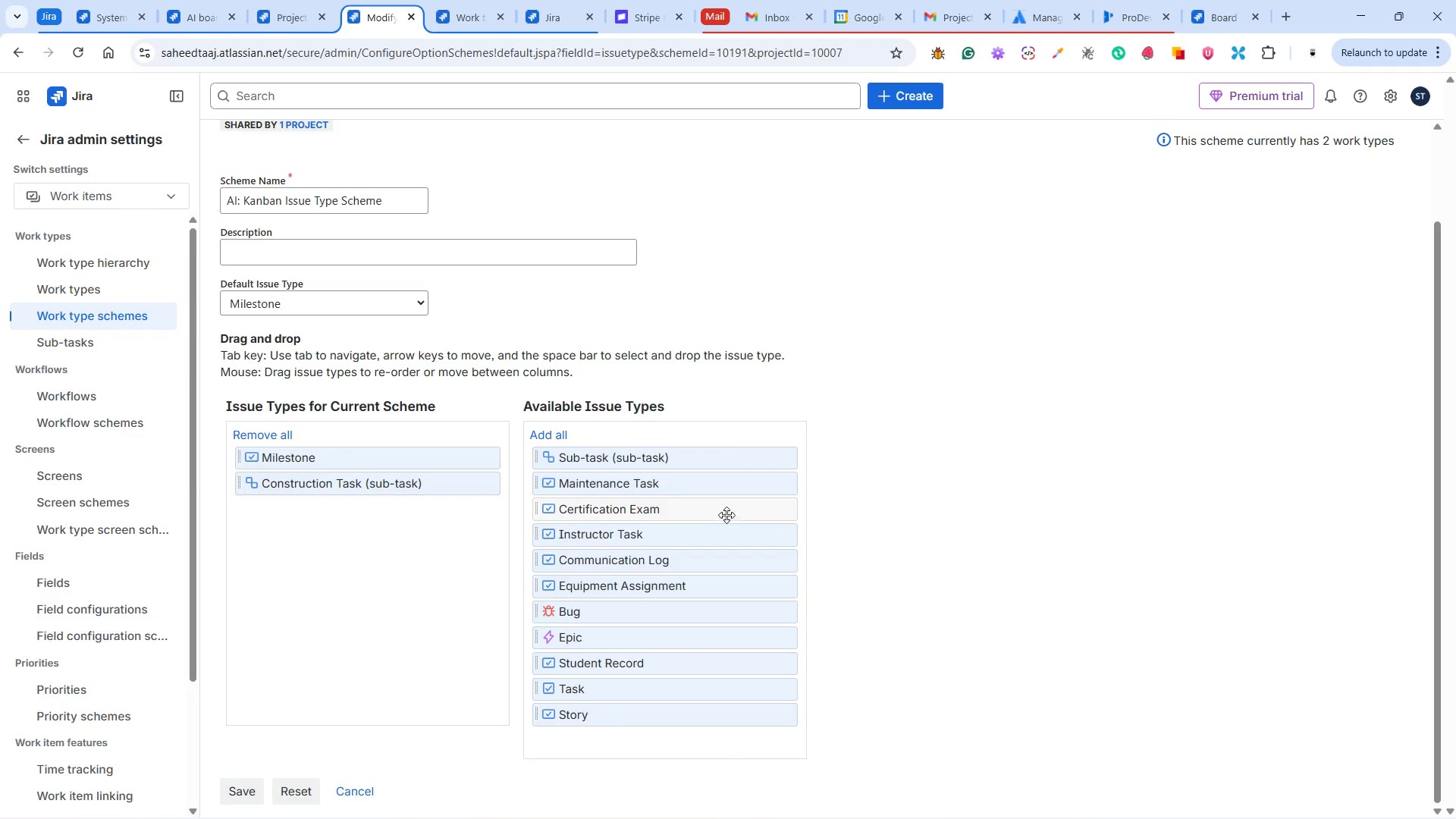 
scroll: coordinate [726, 515], scroll_direction: up, amount: 2.0
 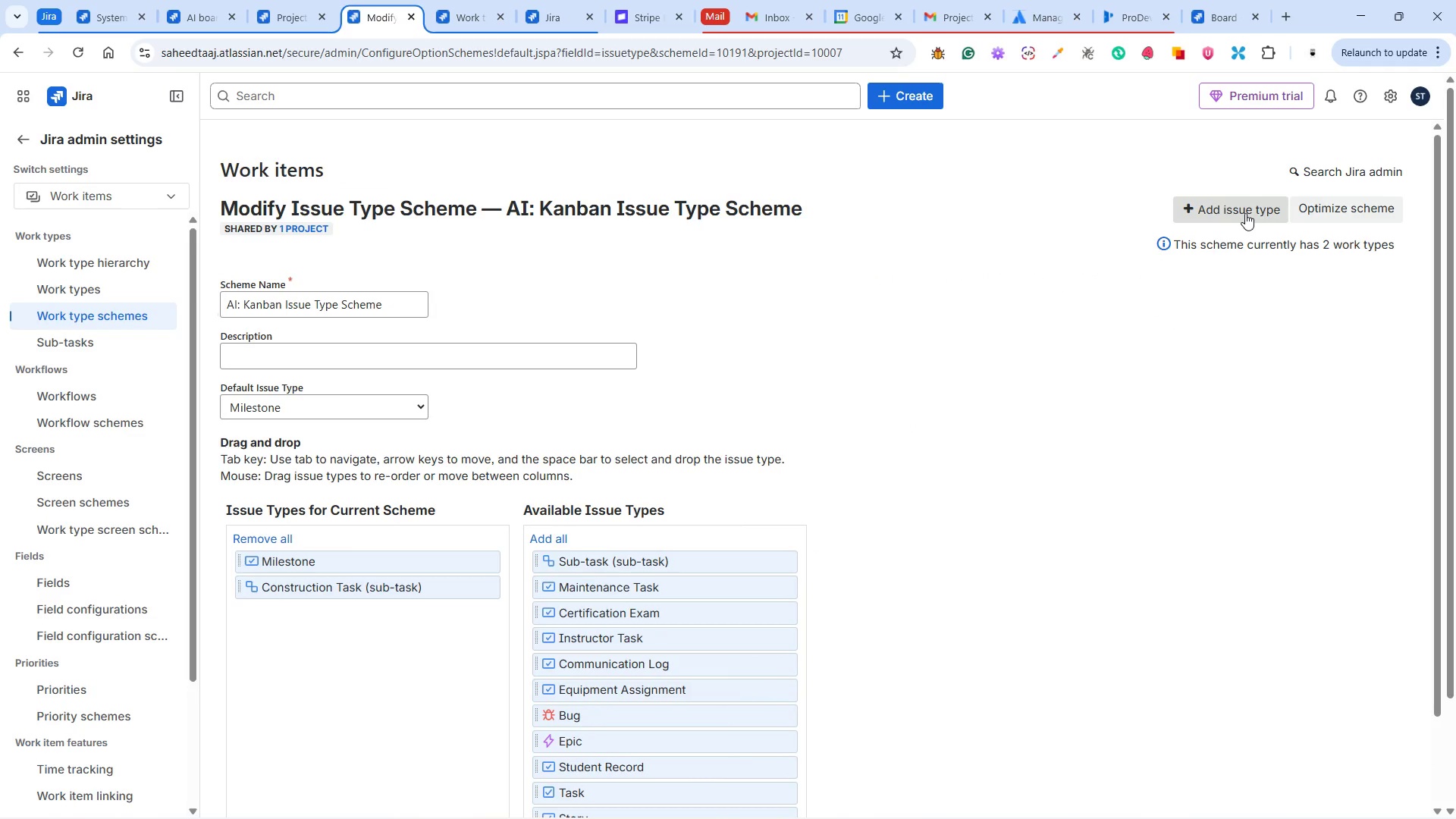 
left_click([1245, 213])
 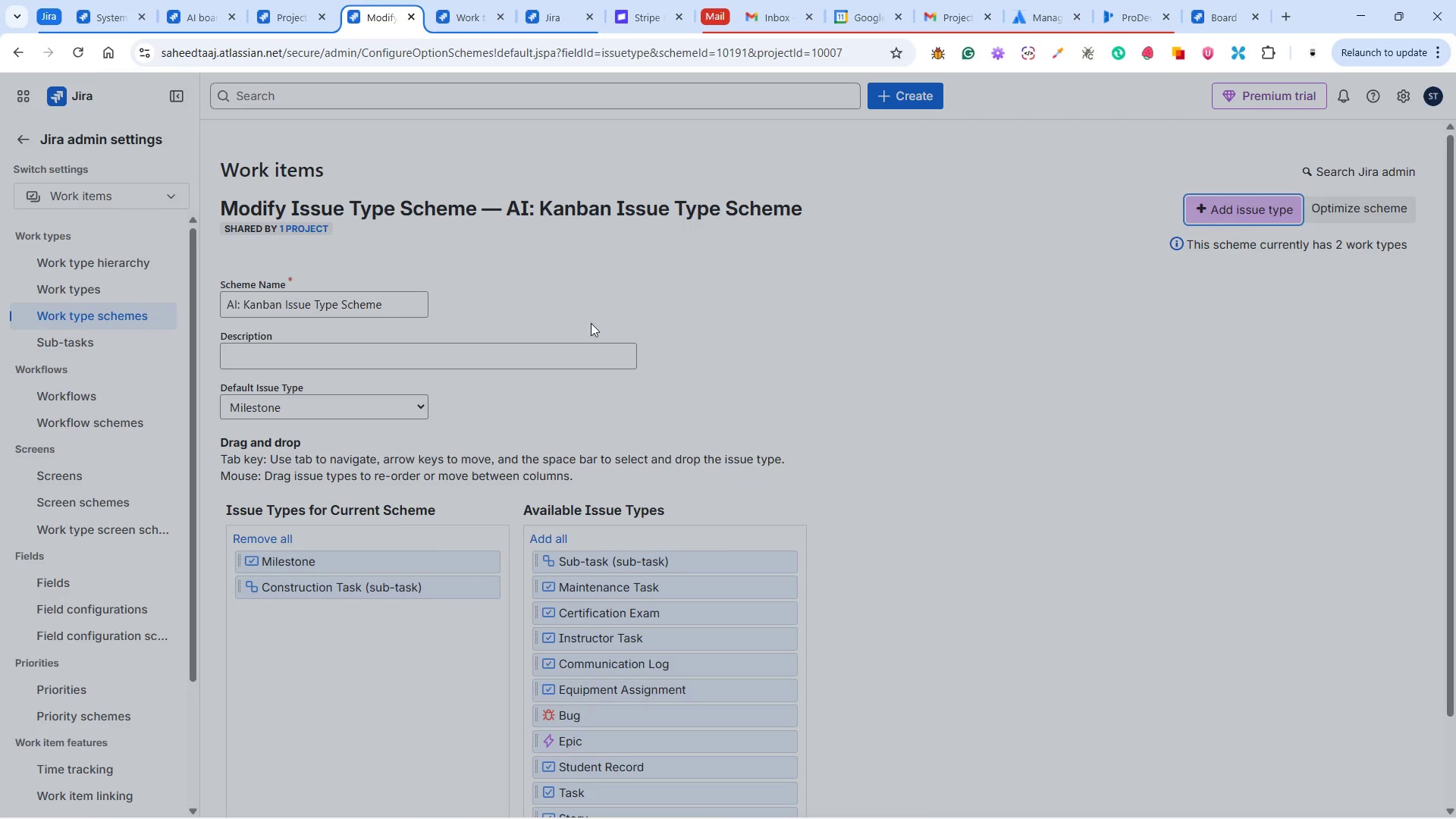 
mouse_move([521, 323])
 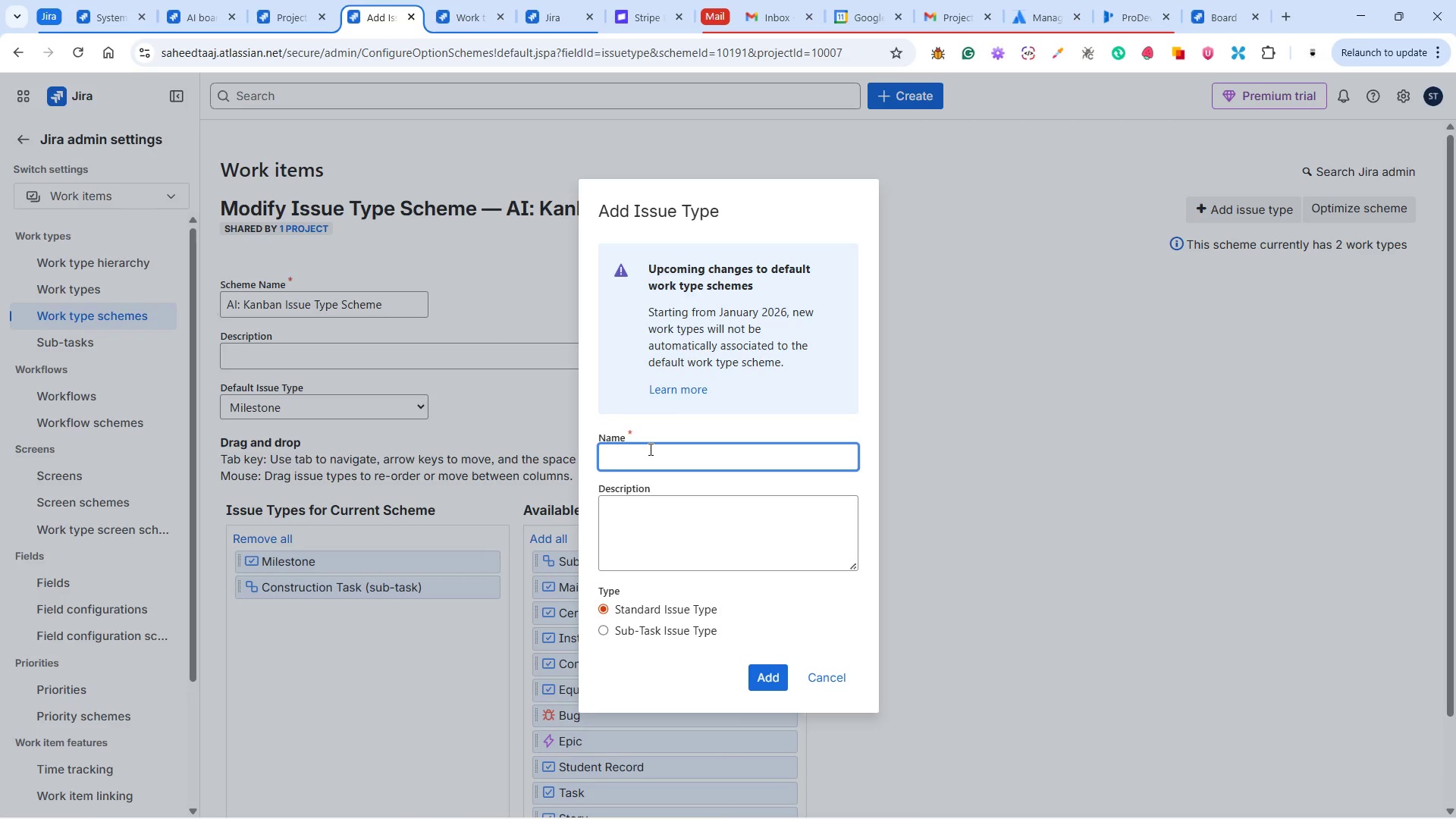 
type(Inspection)
 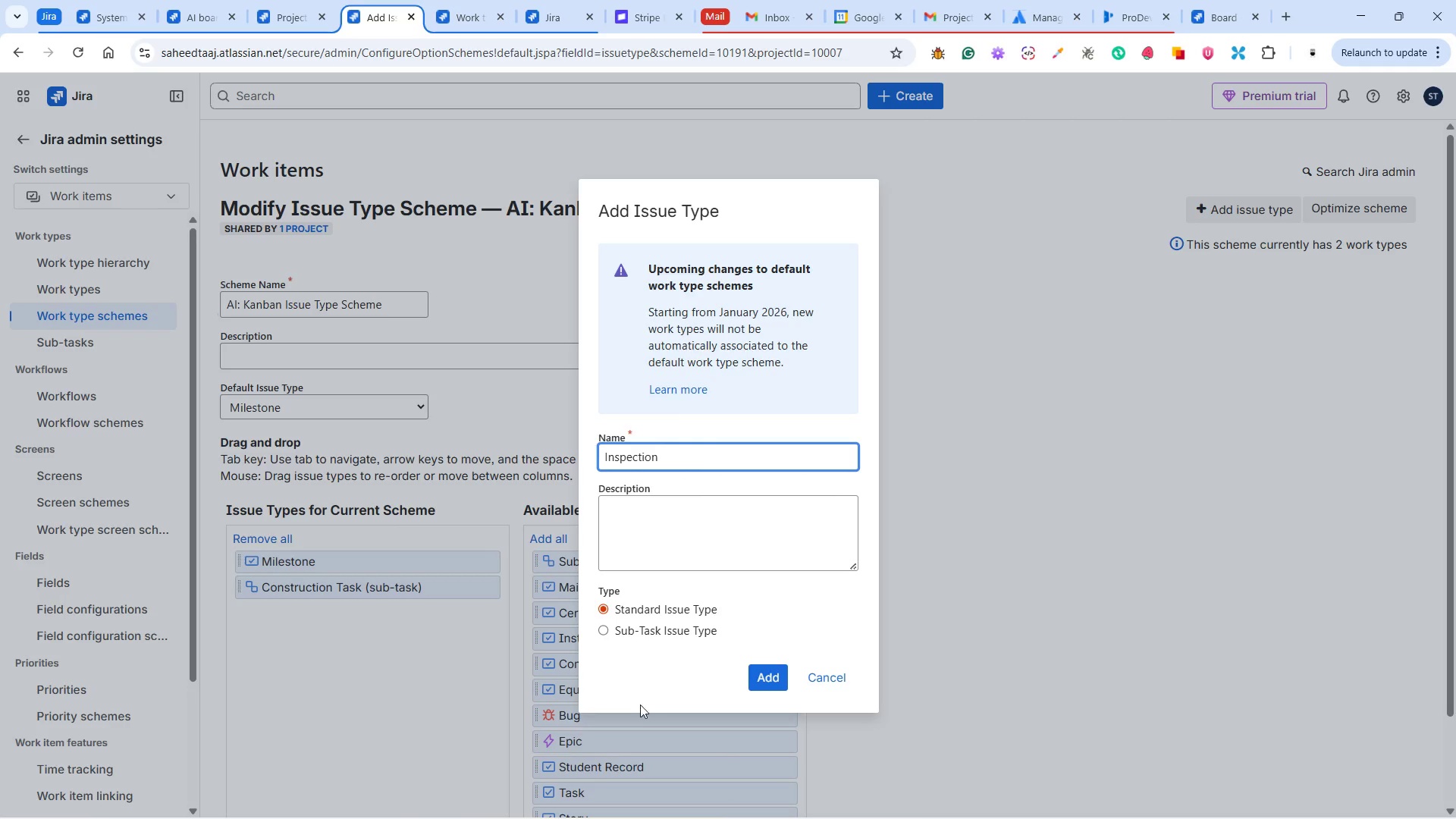 
left_click([617, 623])
 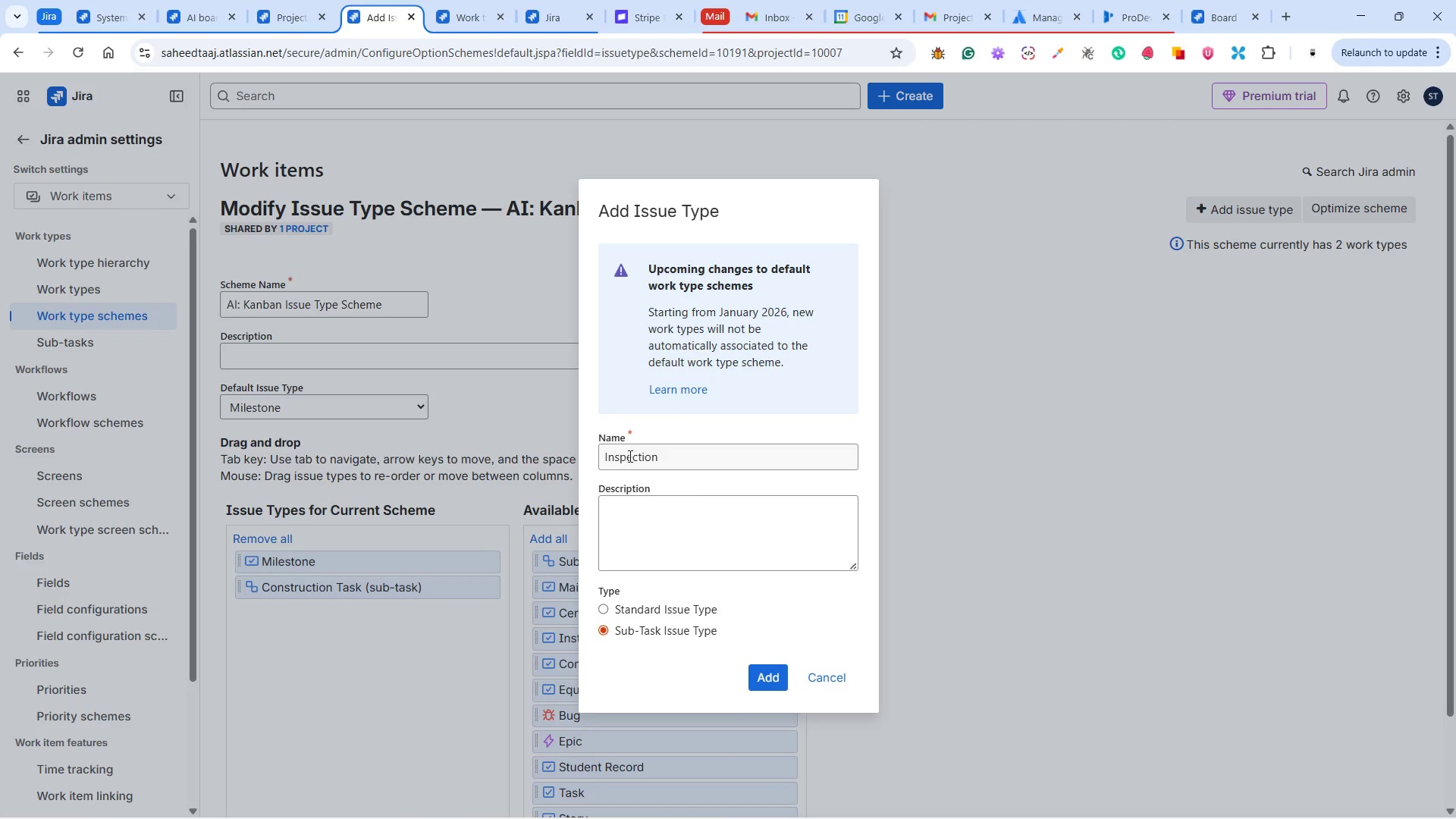 
left_click([656, 454])
 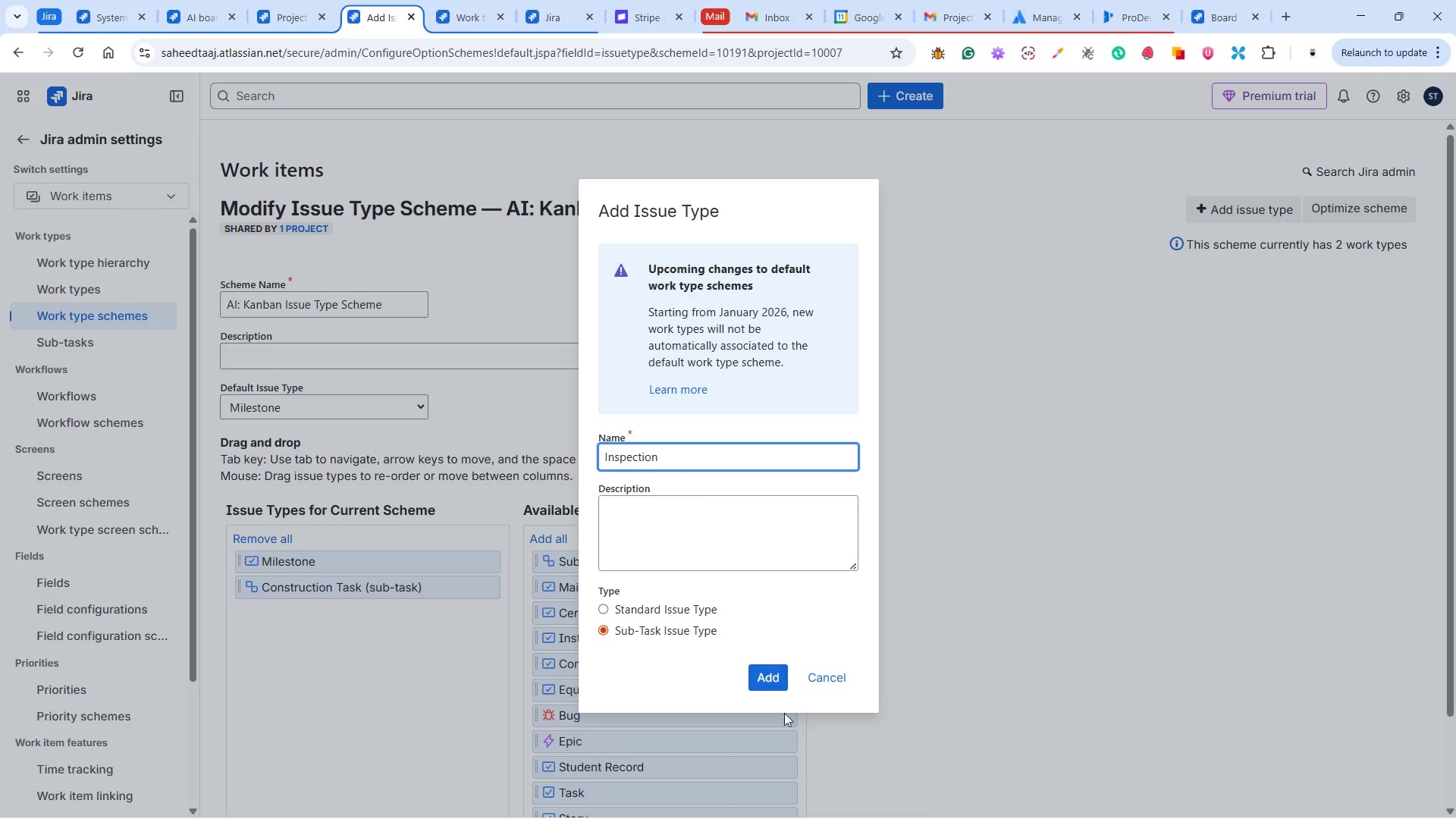 
left_click([765, 685])
 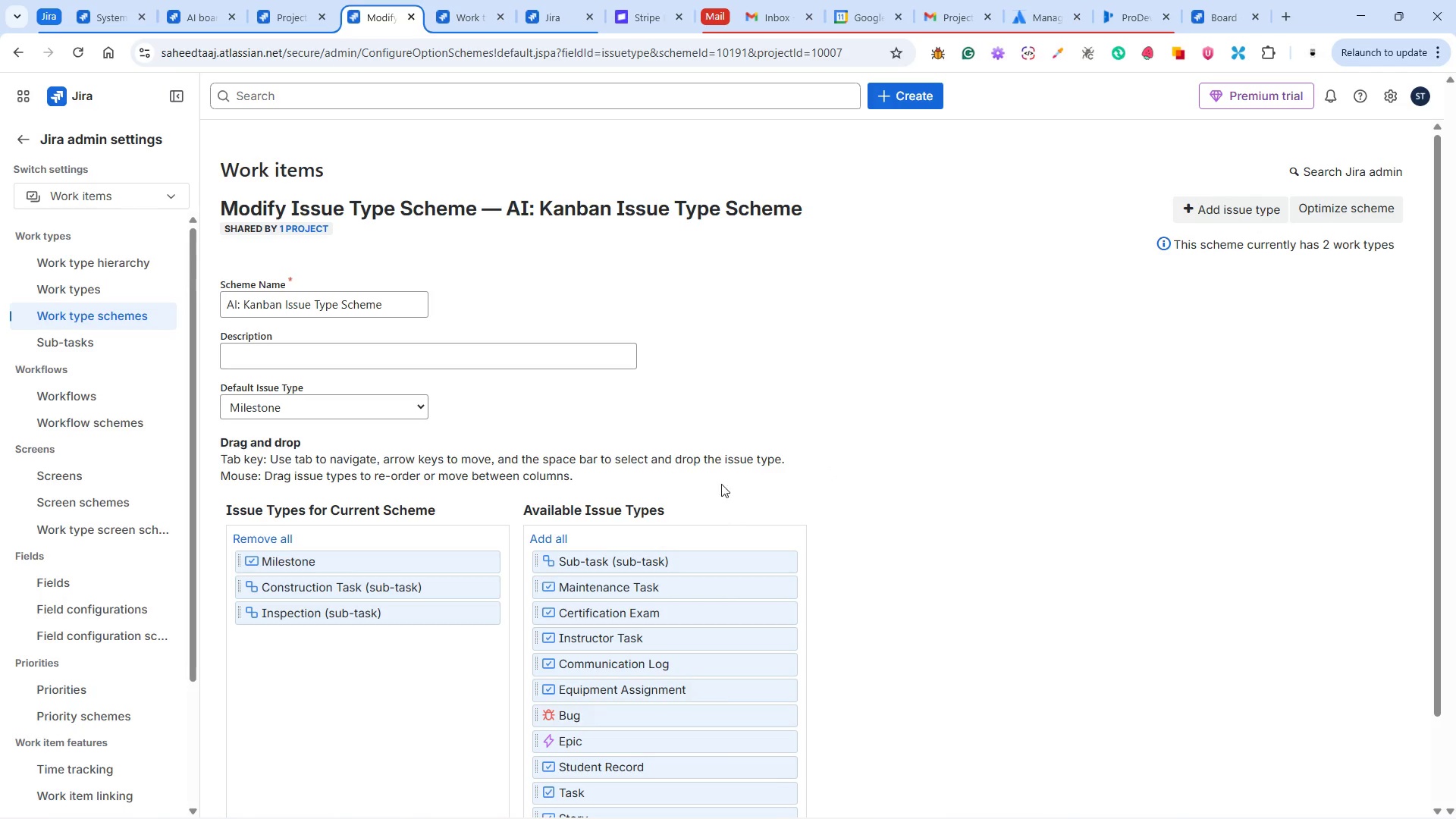 
scroll: coordinate [893, 551], scroll_direction: down, amount: 2.0
 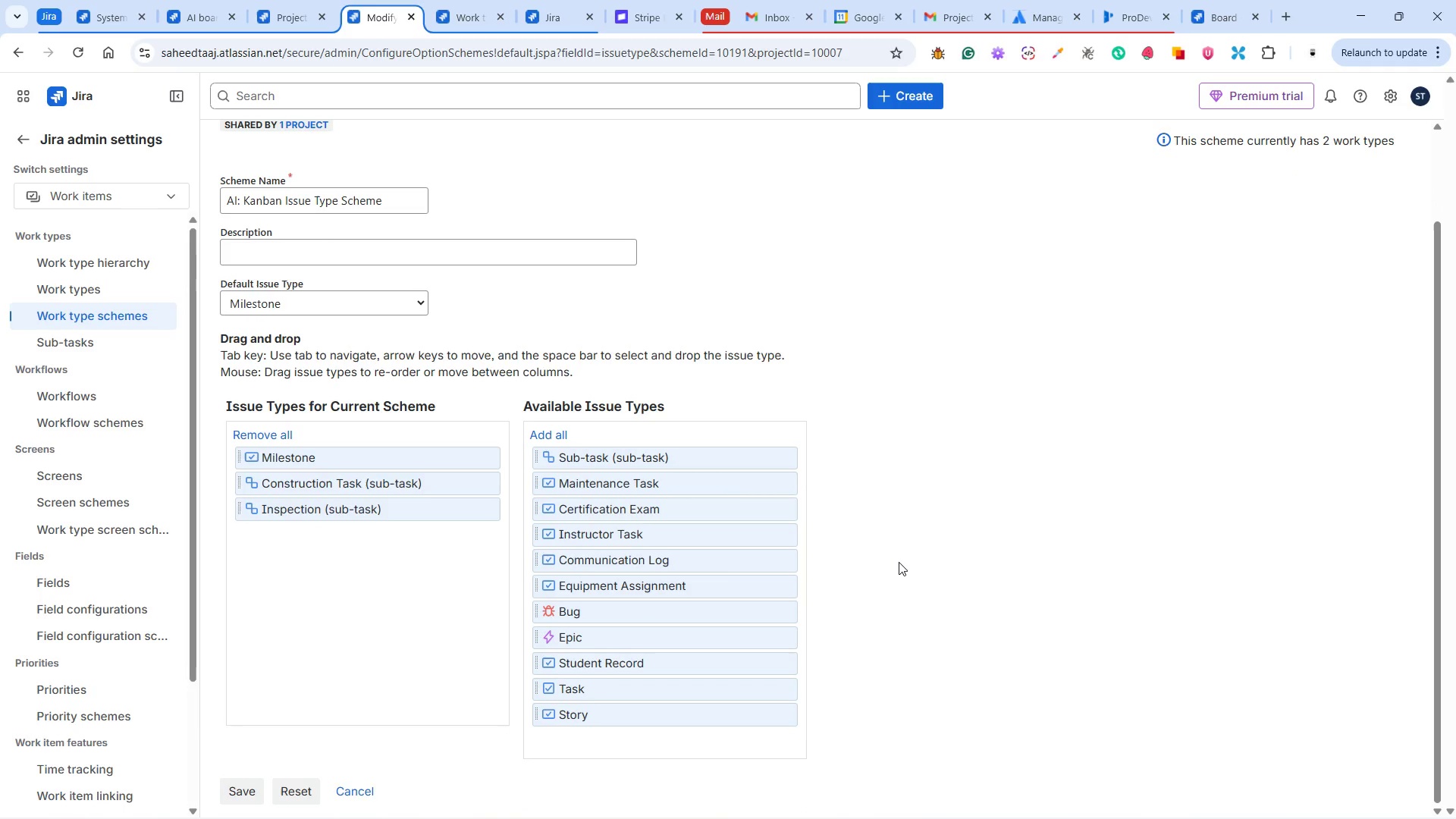 
scroll: coordinate [899, 562], scroll_direction: up, amount: 2.0
 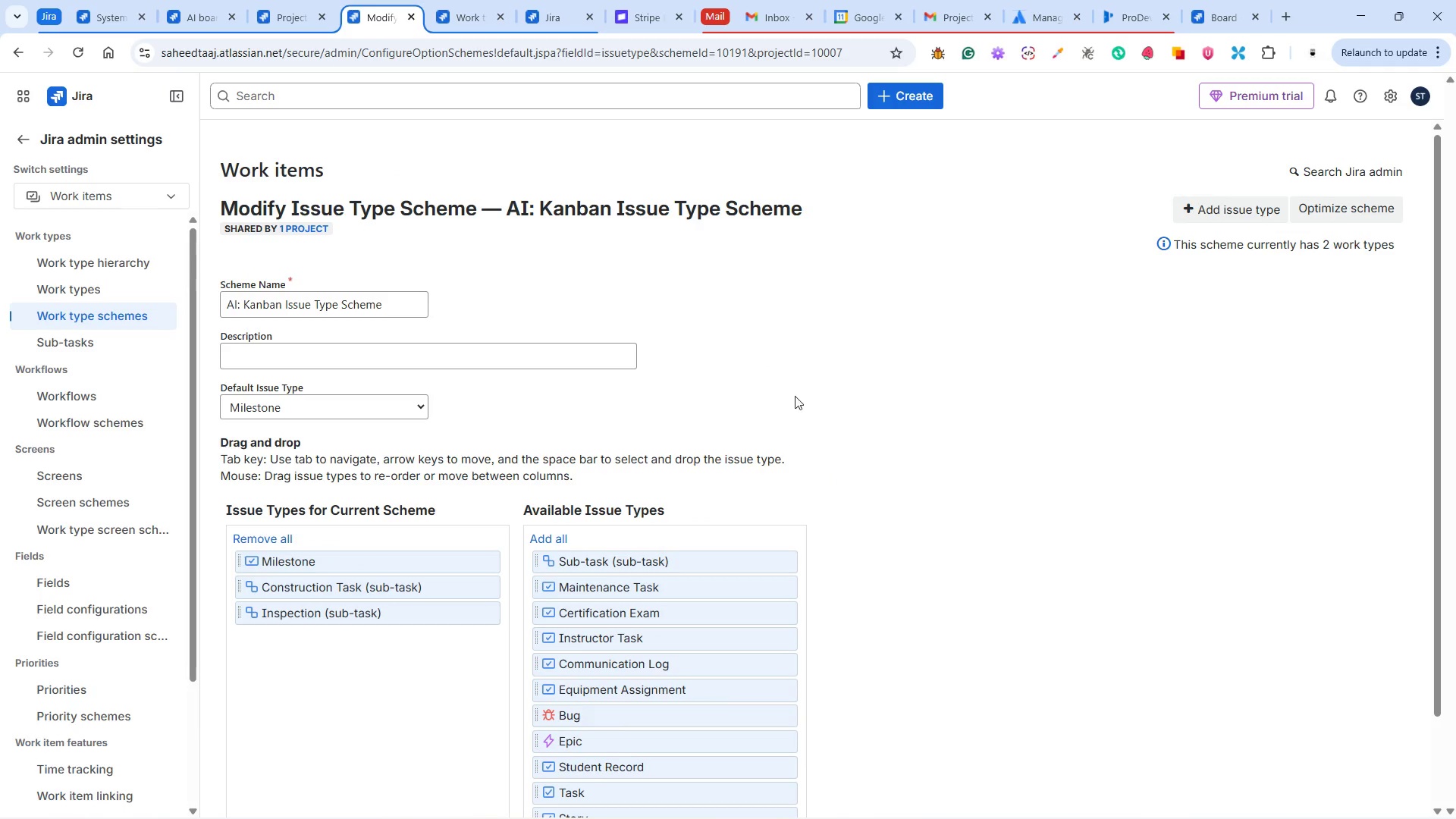 
scroll: coordinate [589, 492], scroll_direction: down, amount: 2.0
 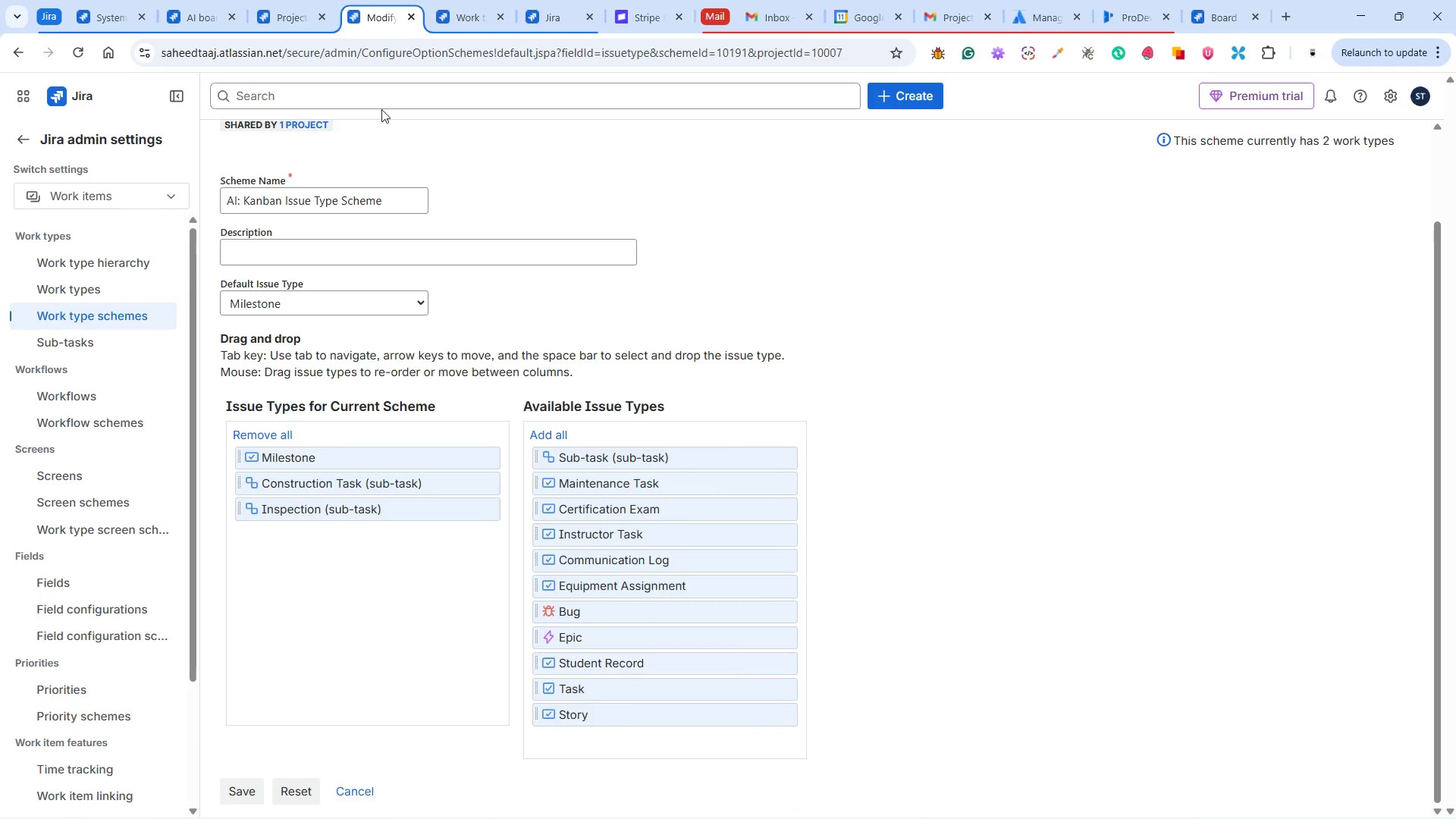 
left_click([294, 8])
 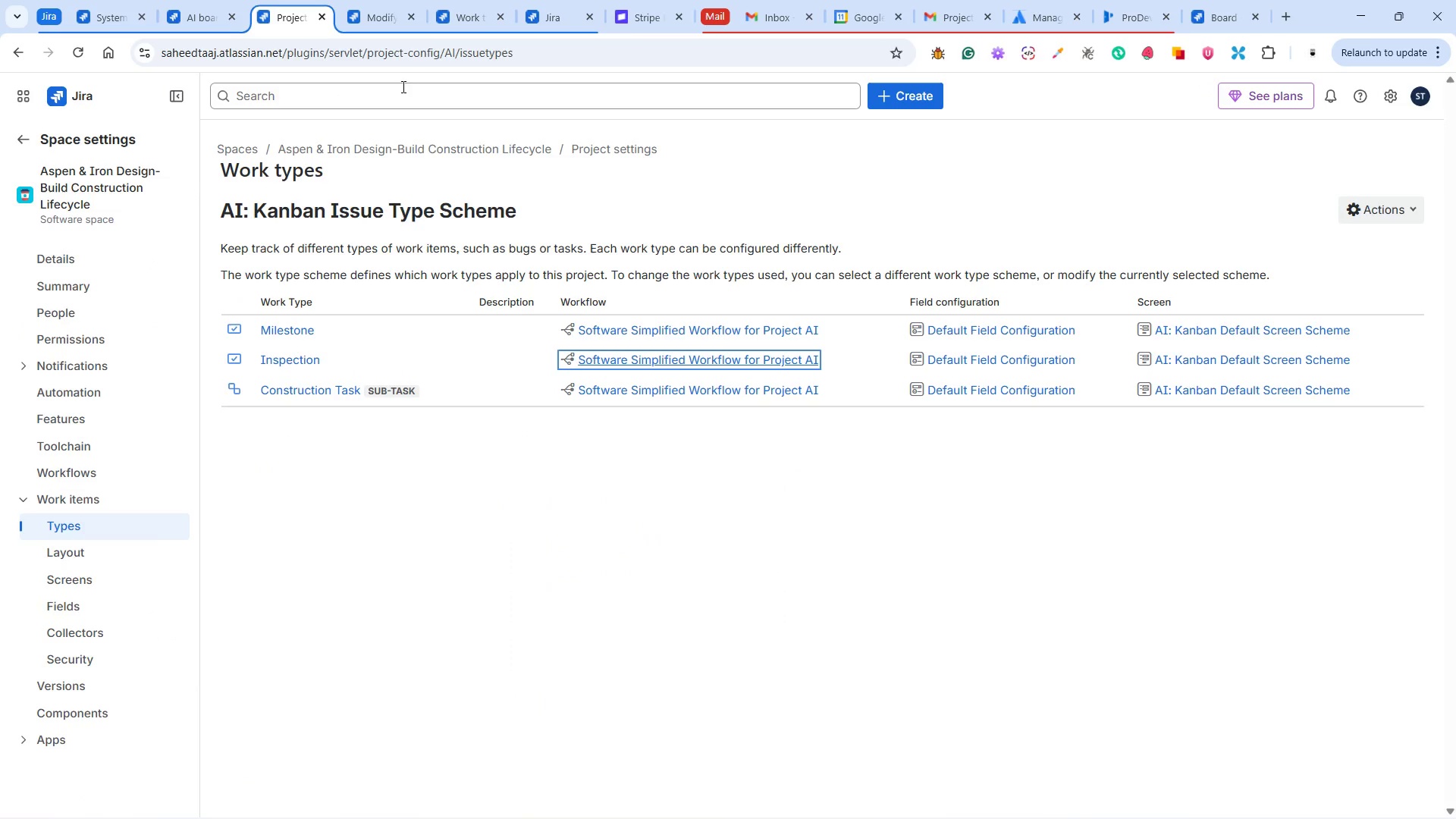 
left_click([379, 19])
 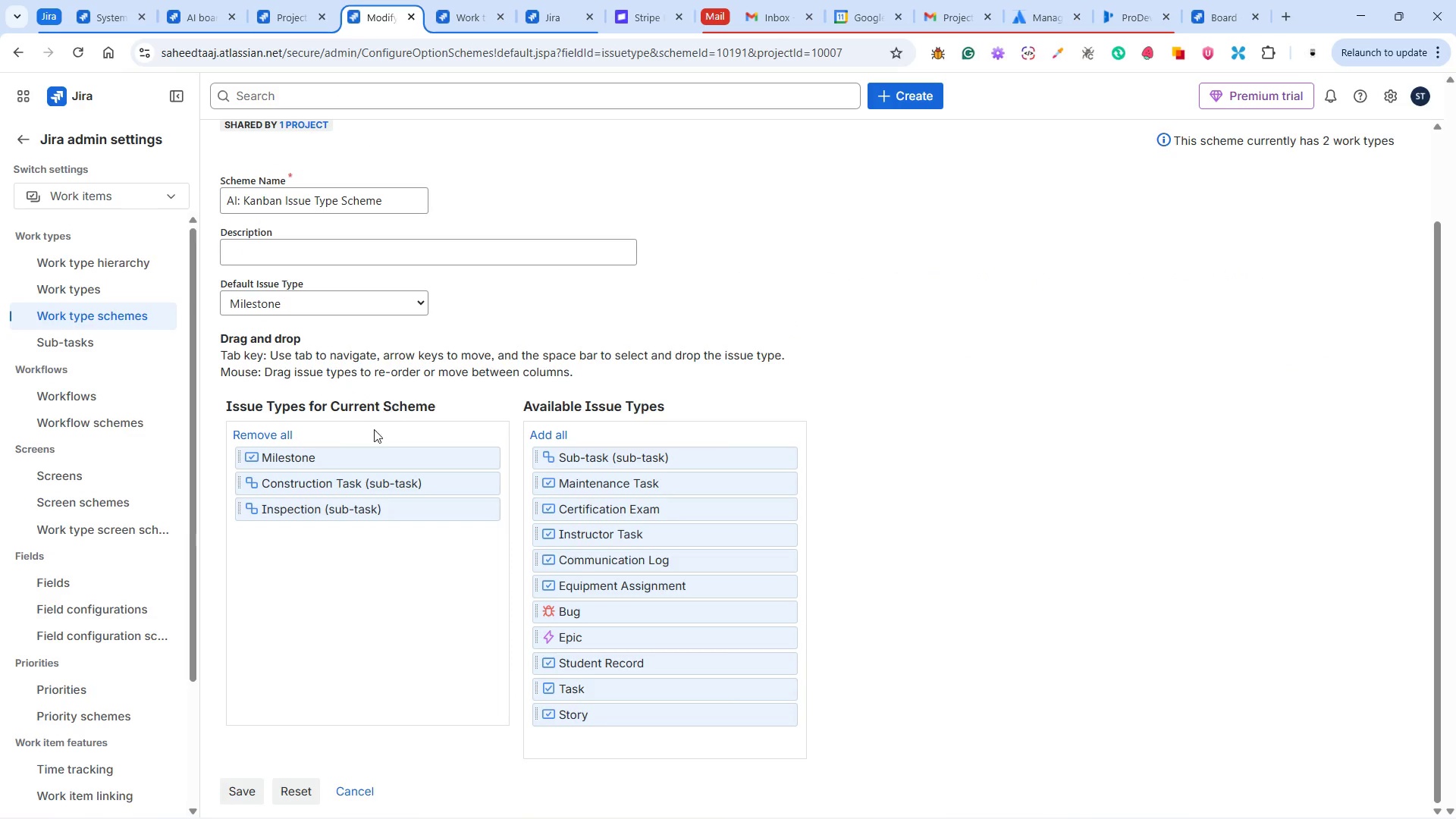 
left_click([399, 431])
 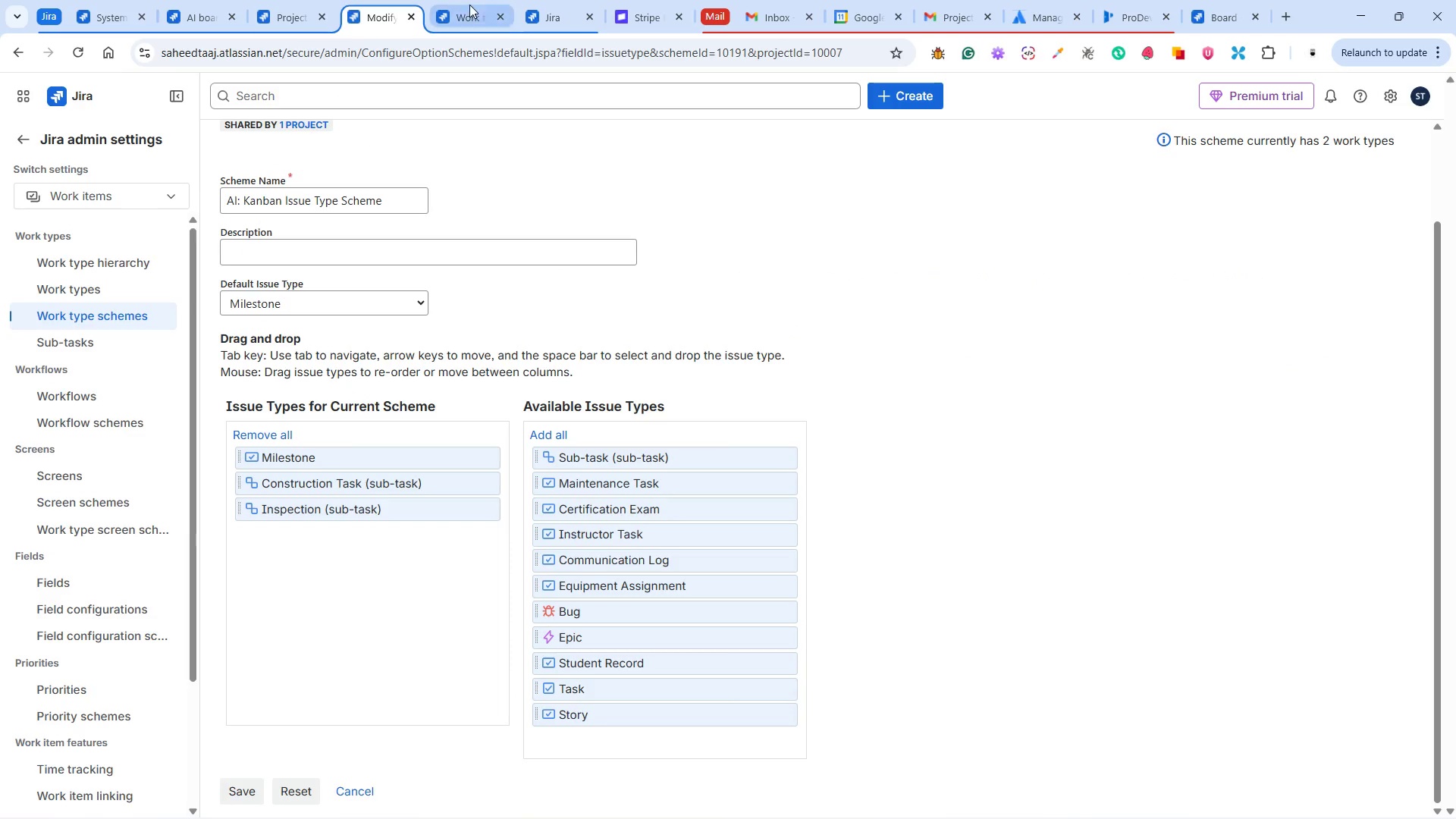 
left_click([454, 9])
 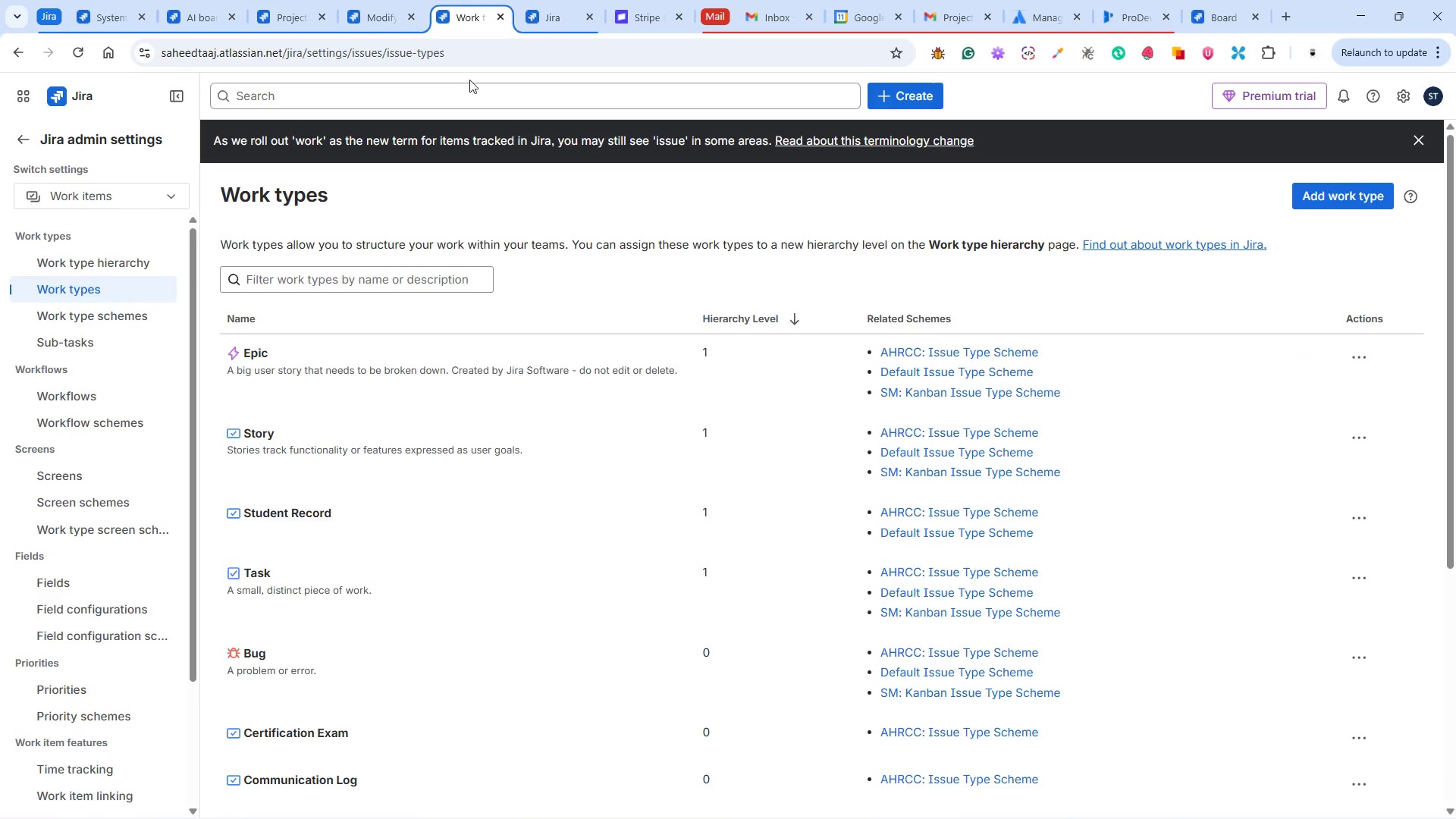 
left_click([539, 17])
 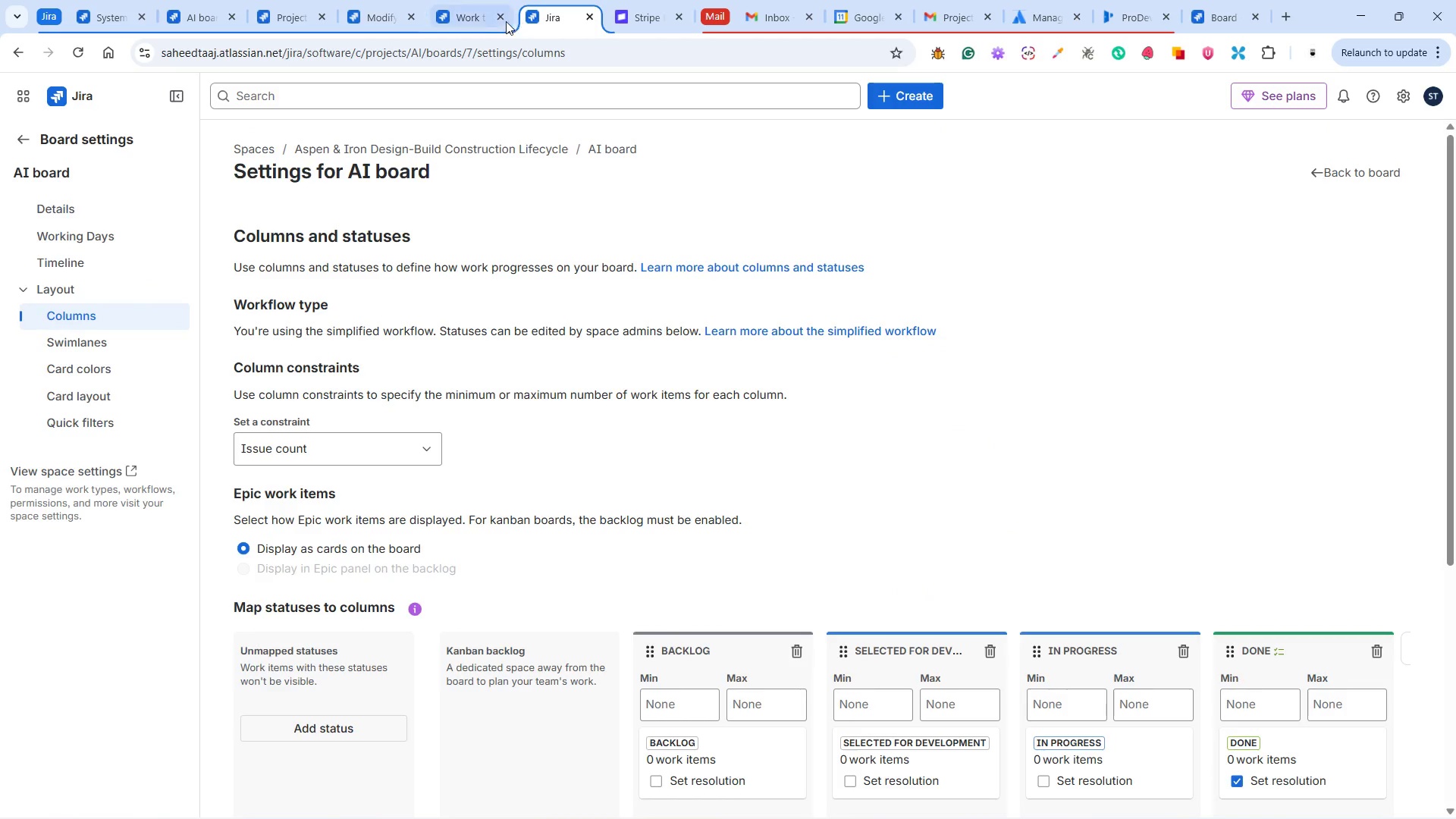 
left_click([487, 17])
 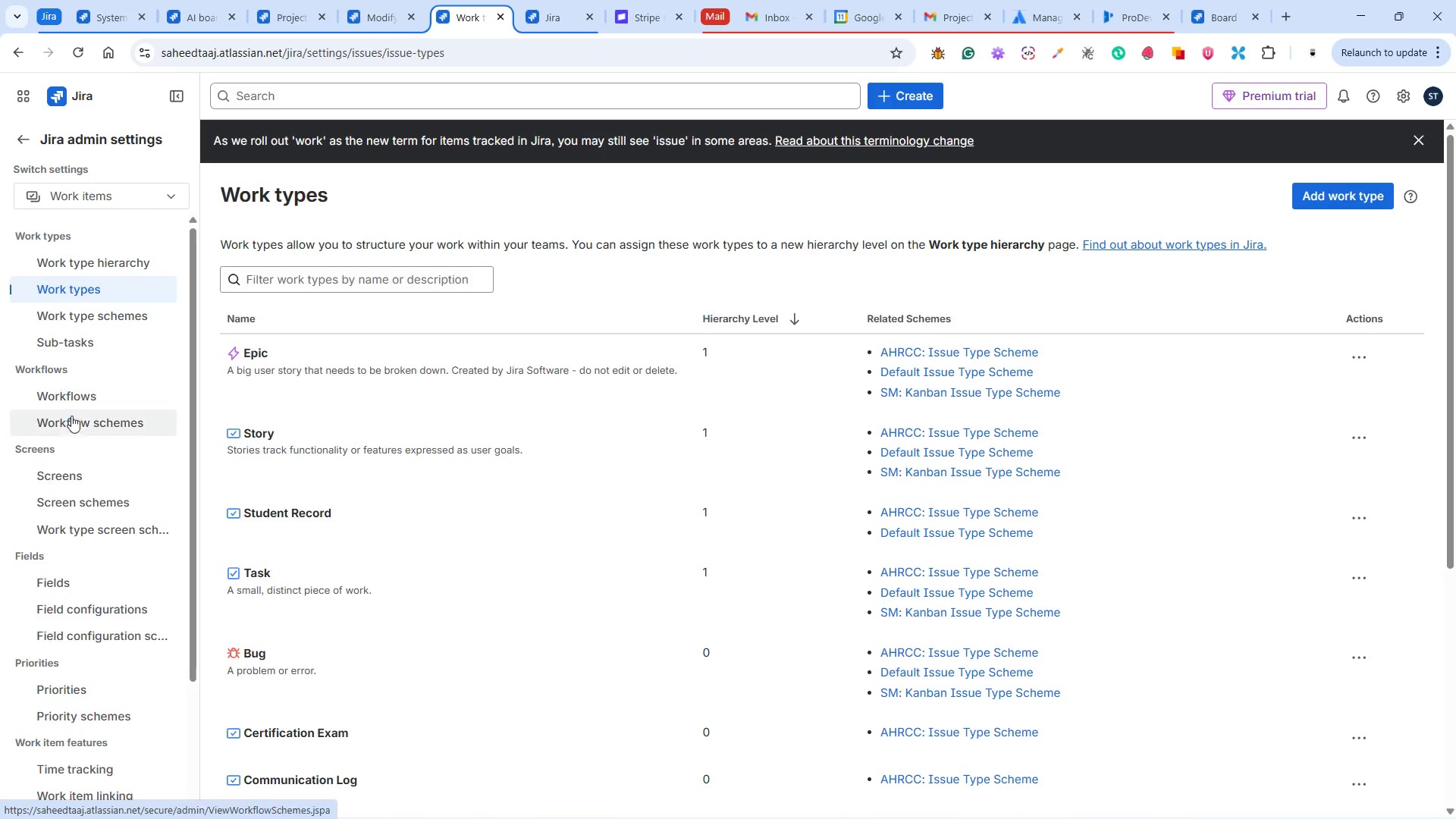 
left_click([80, 423])
 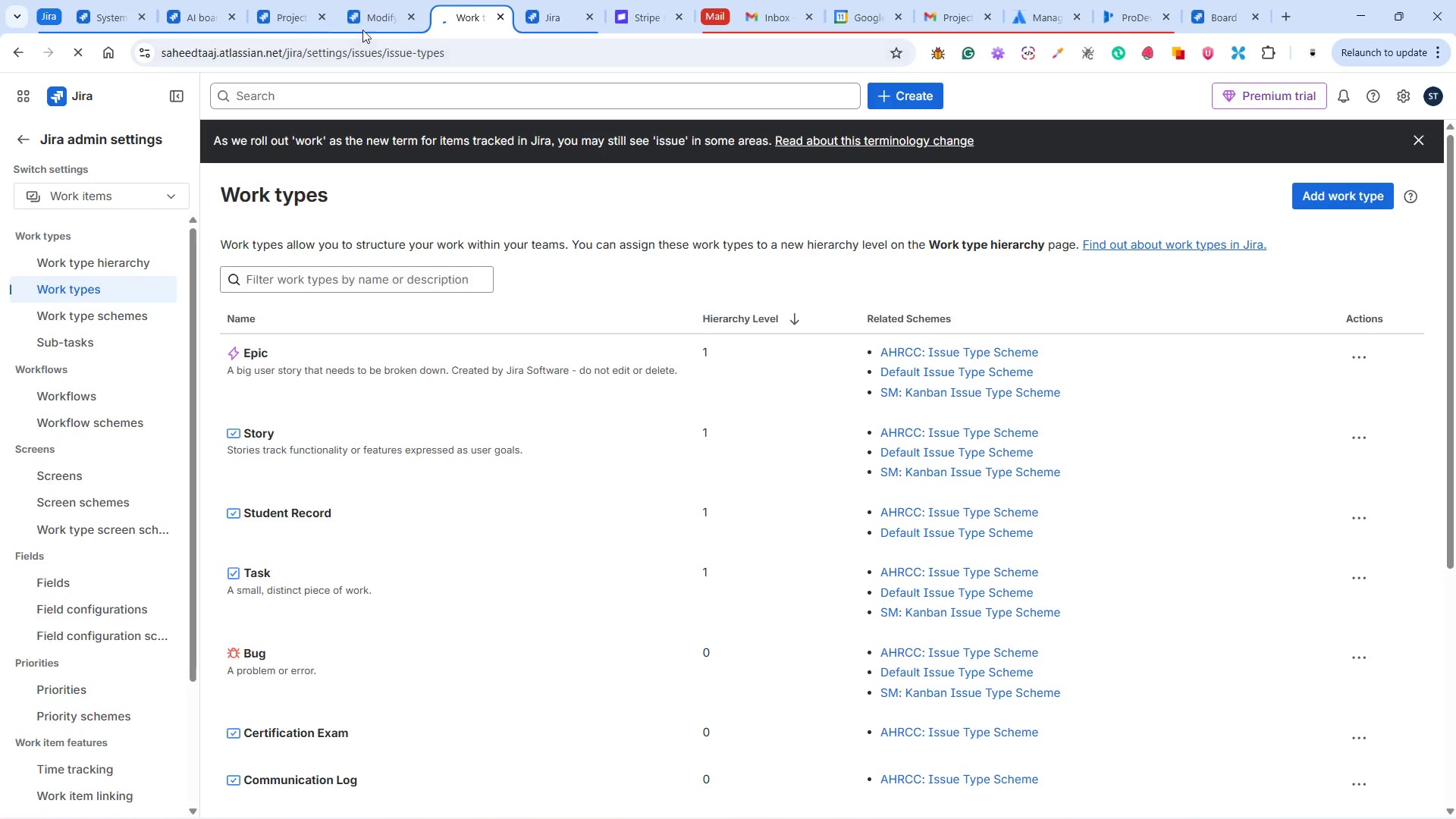 
left_click([376, 14])
 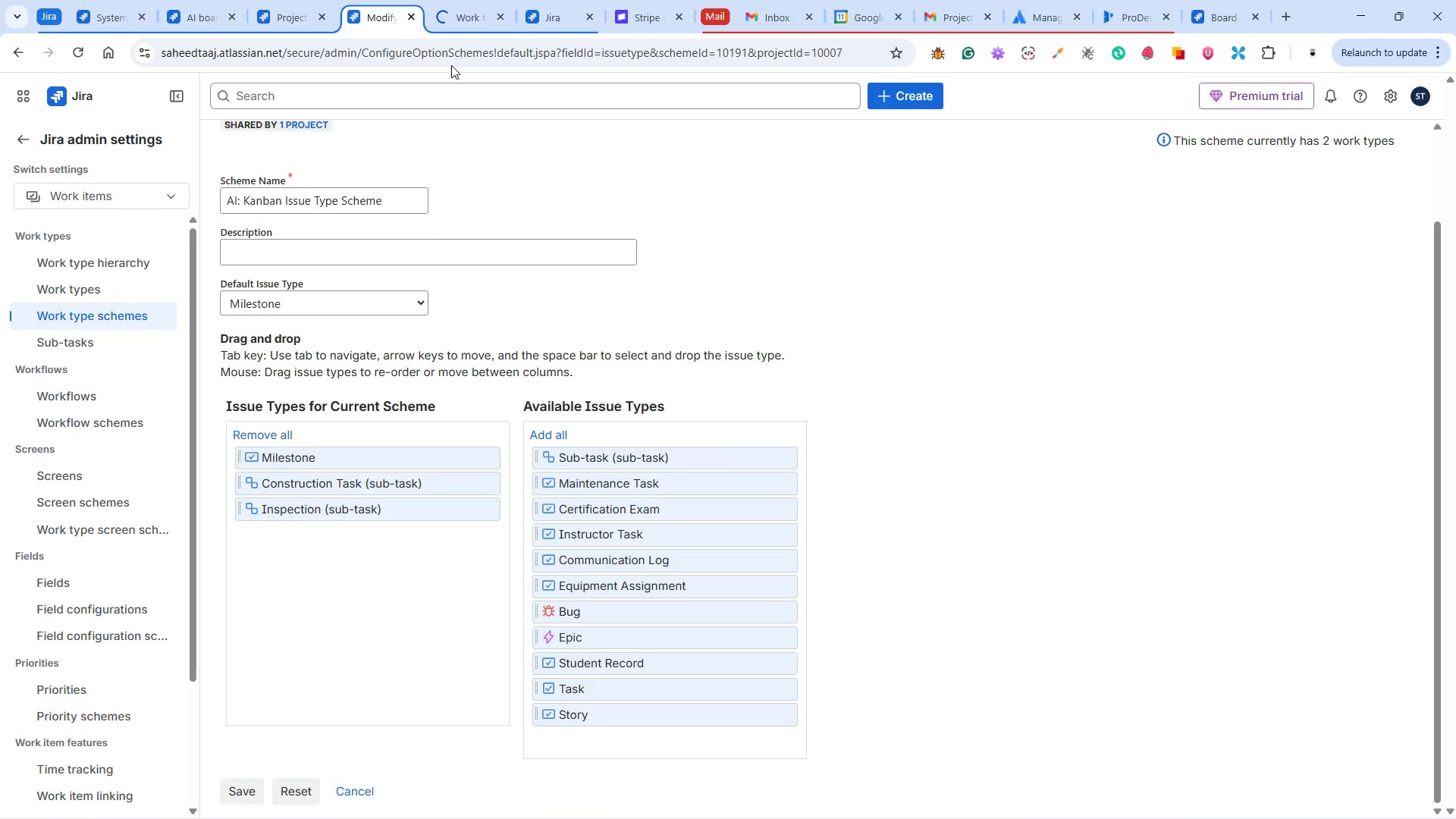 
left_click([465, 23])
 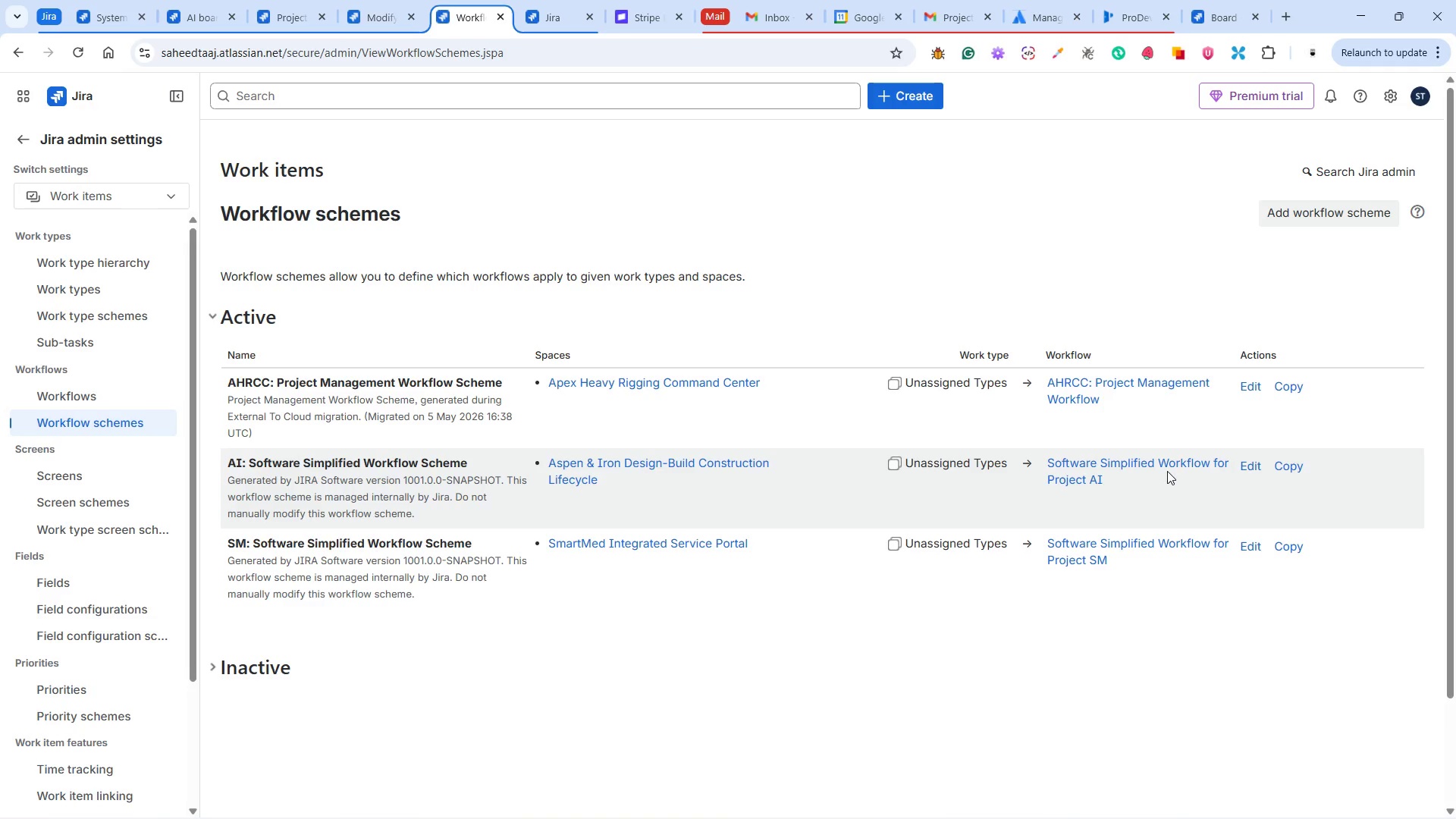 
wait(6.57)
 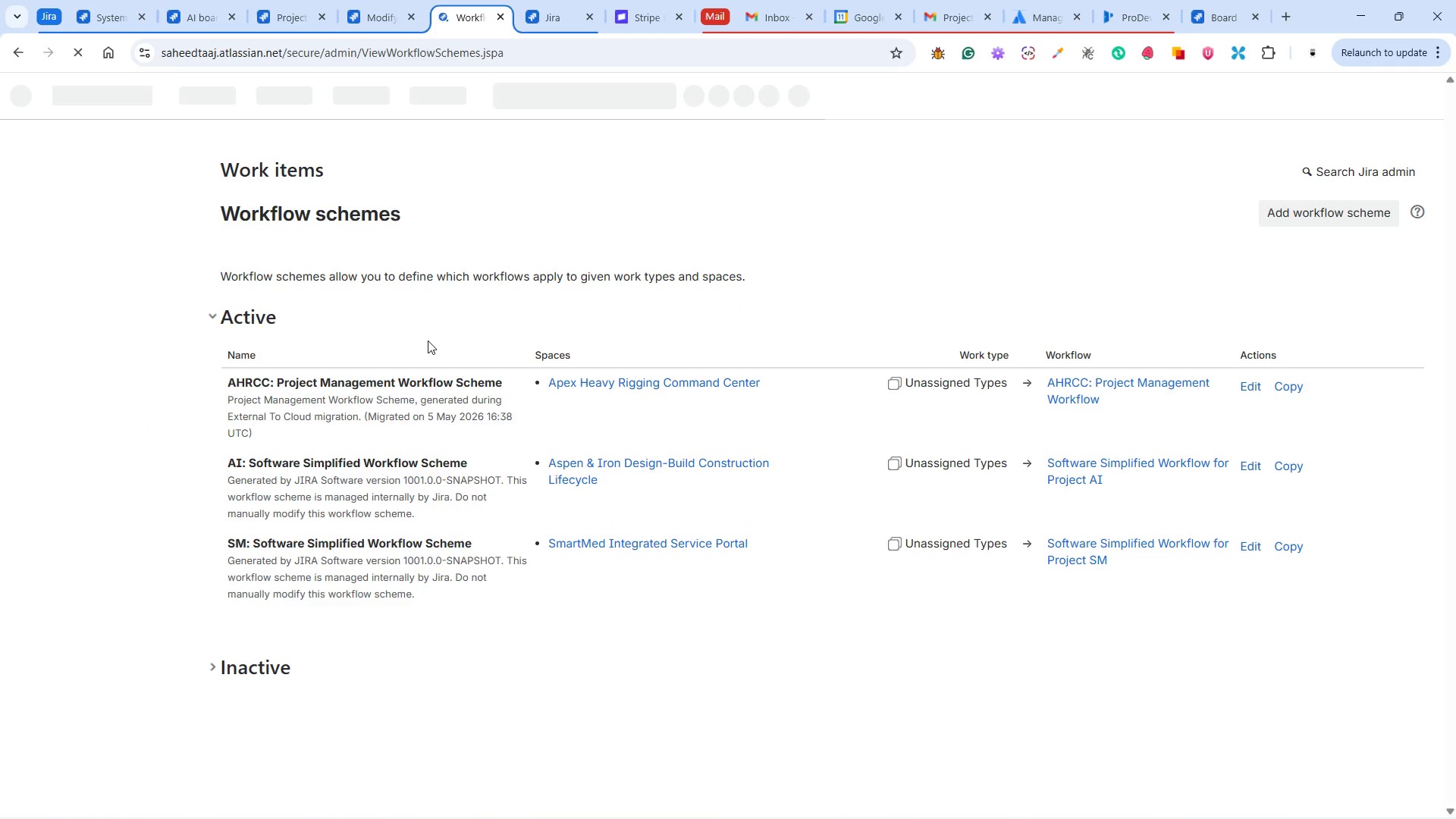 
mouse_move([1083, 474])
 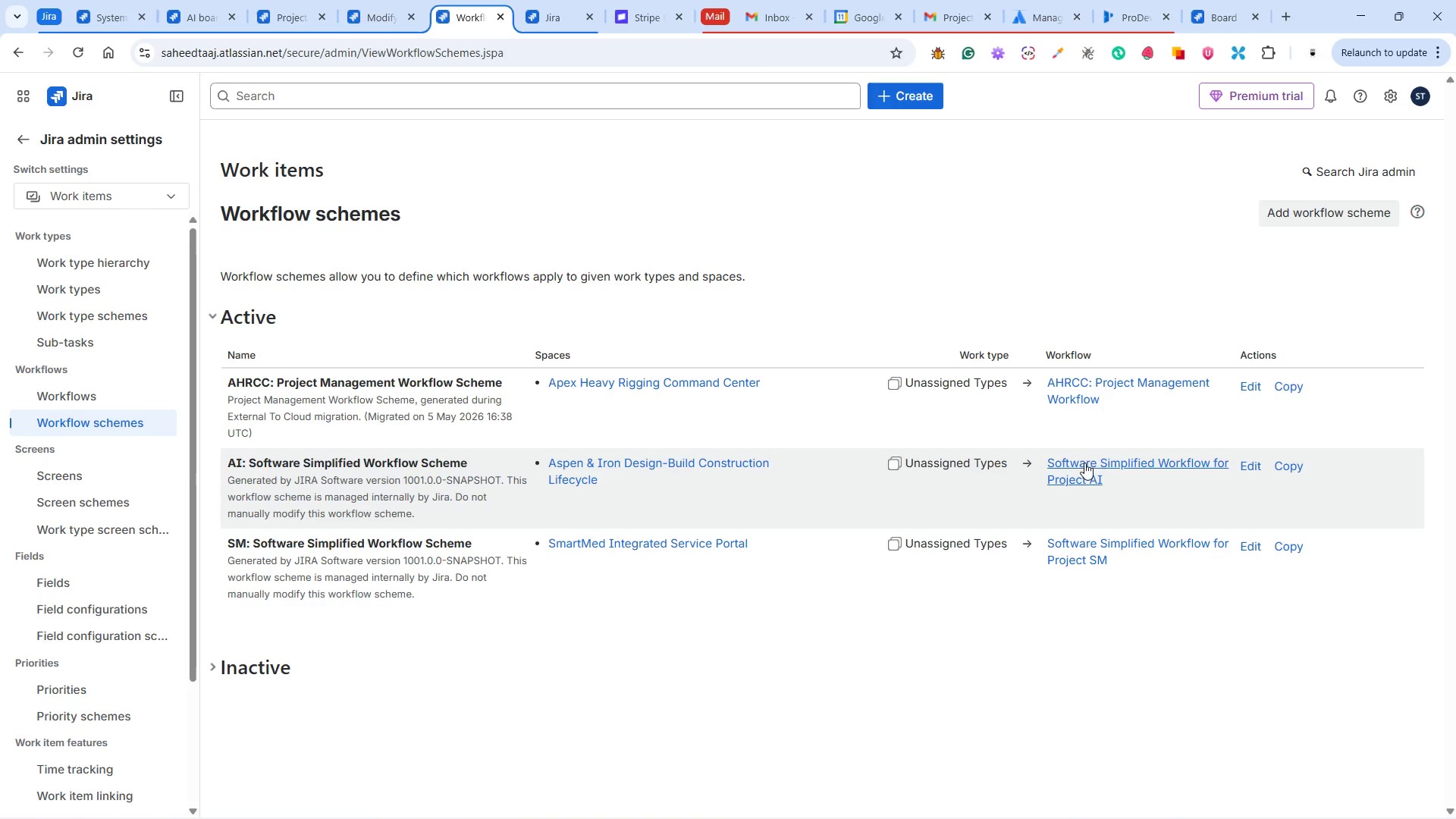 
wait(8.88)
 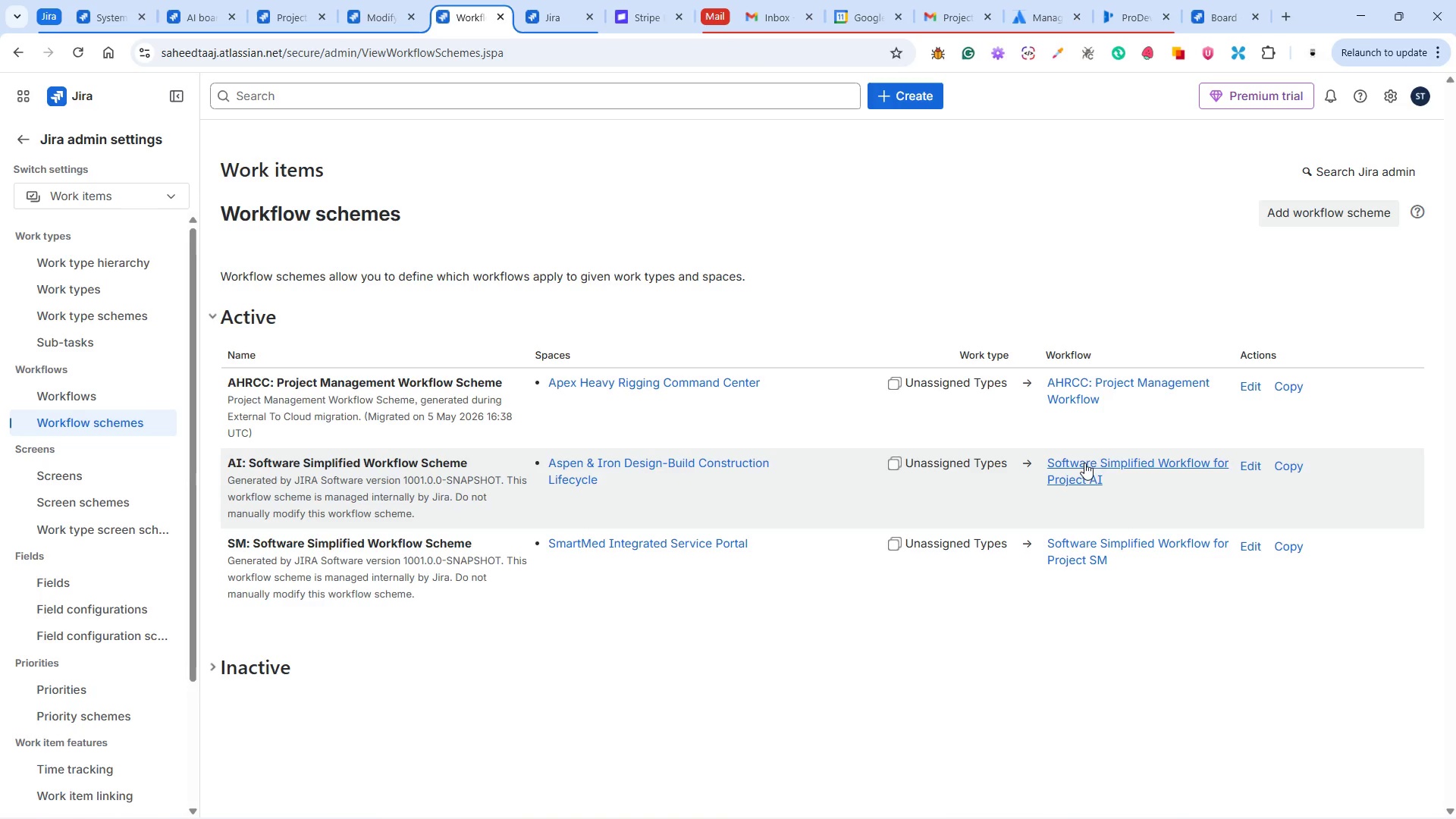 
left_click([337, 540])
 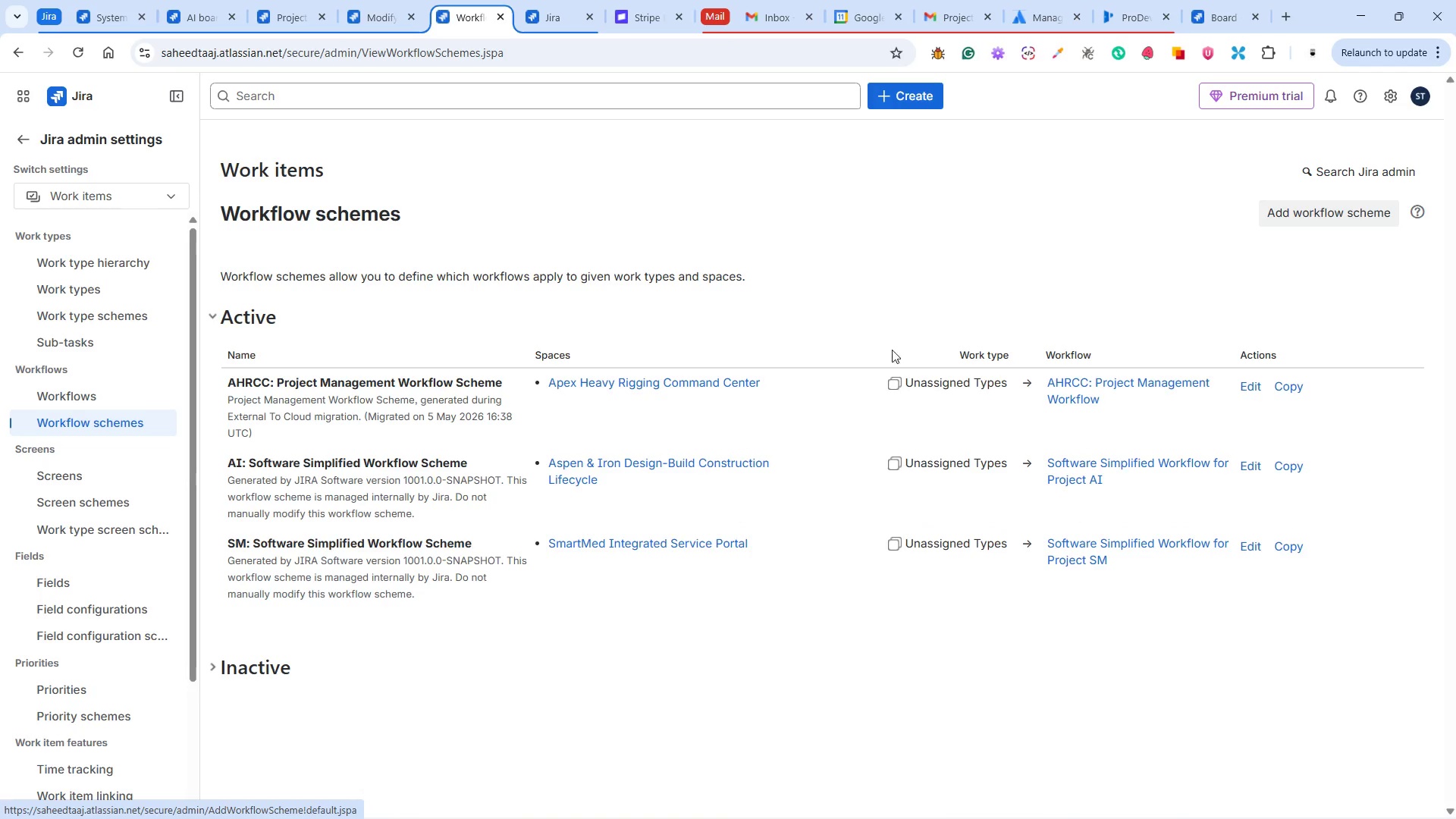 
wait(6.14)
 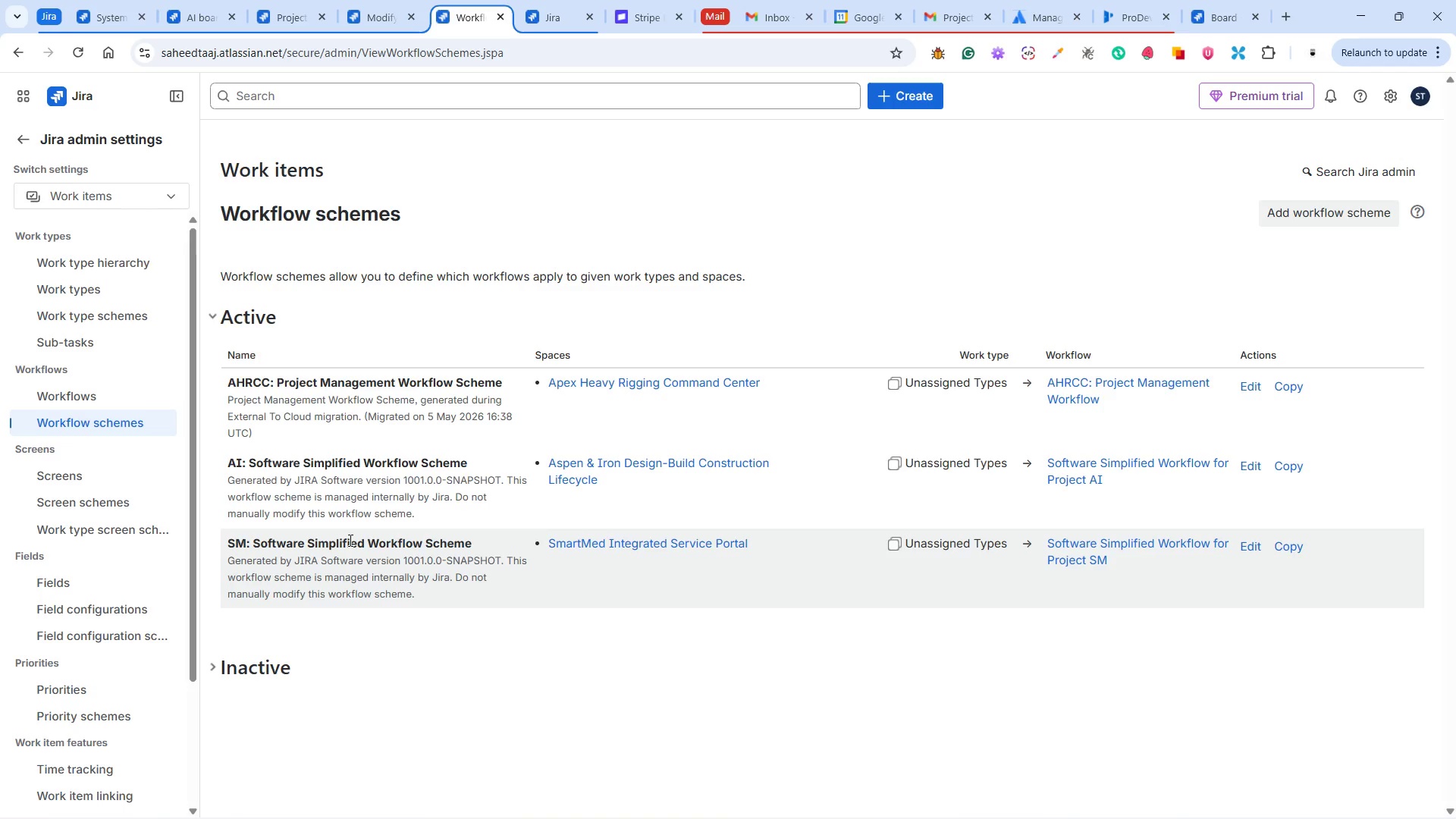 
double_click([433, 464])
 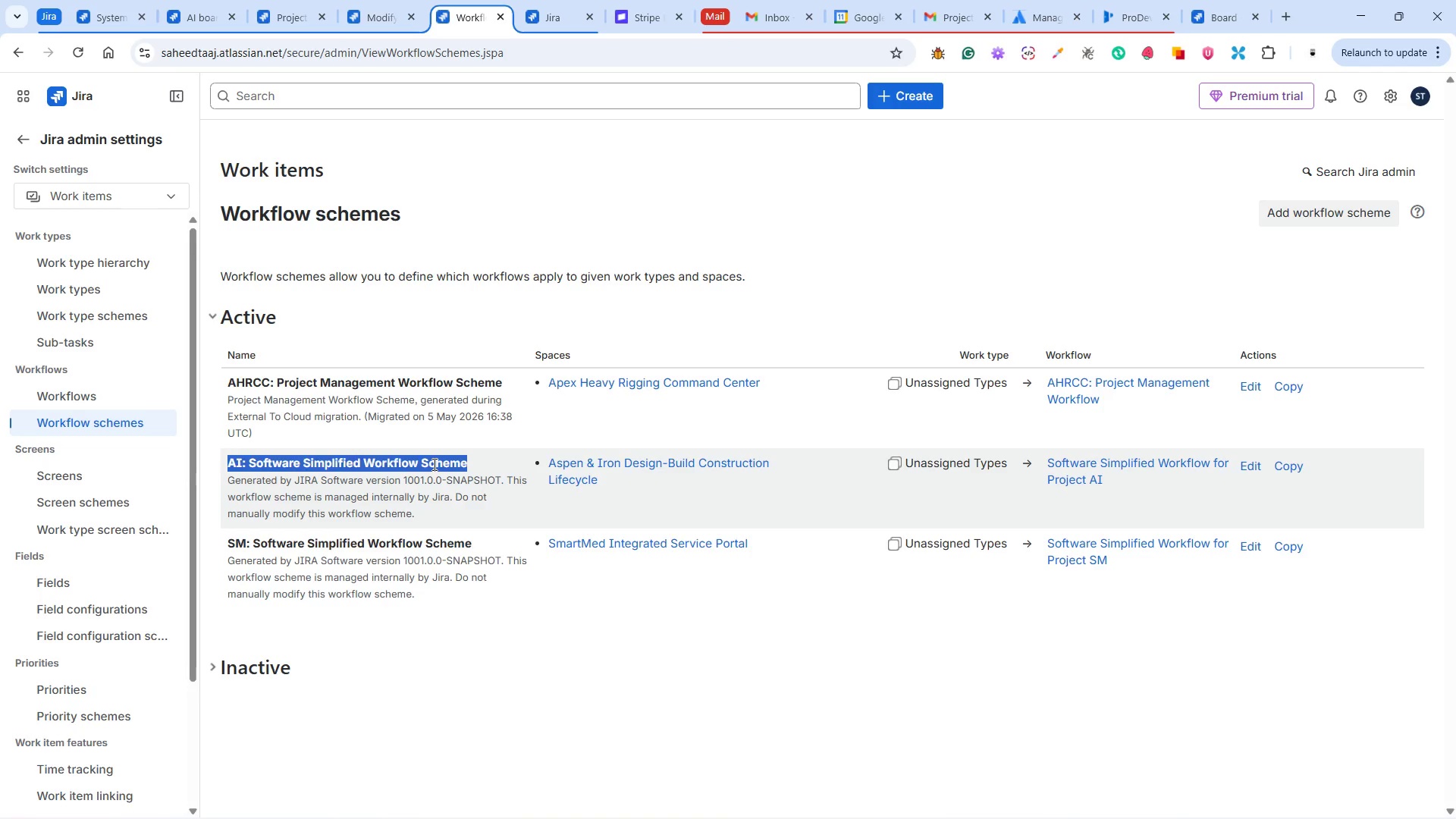 
triple_click([433, 464])
 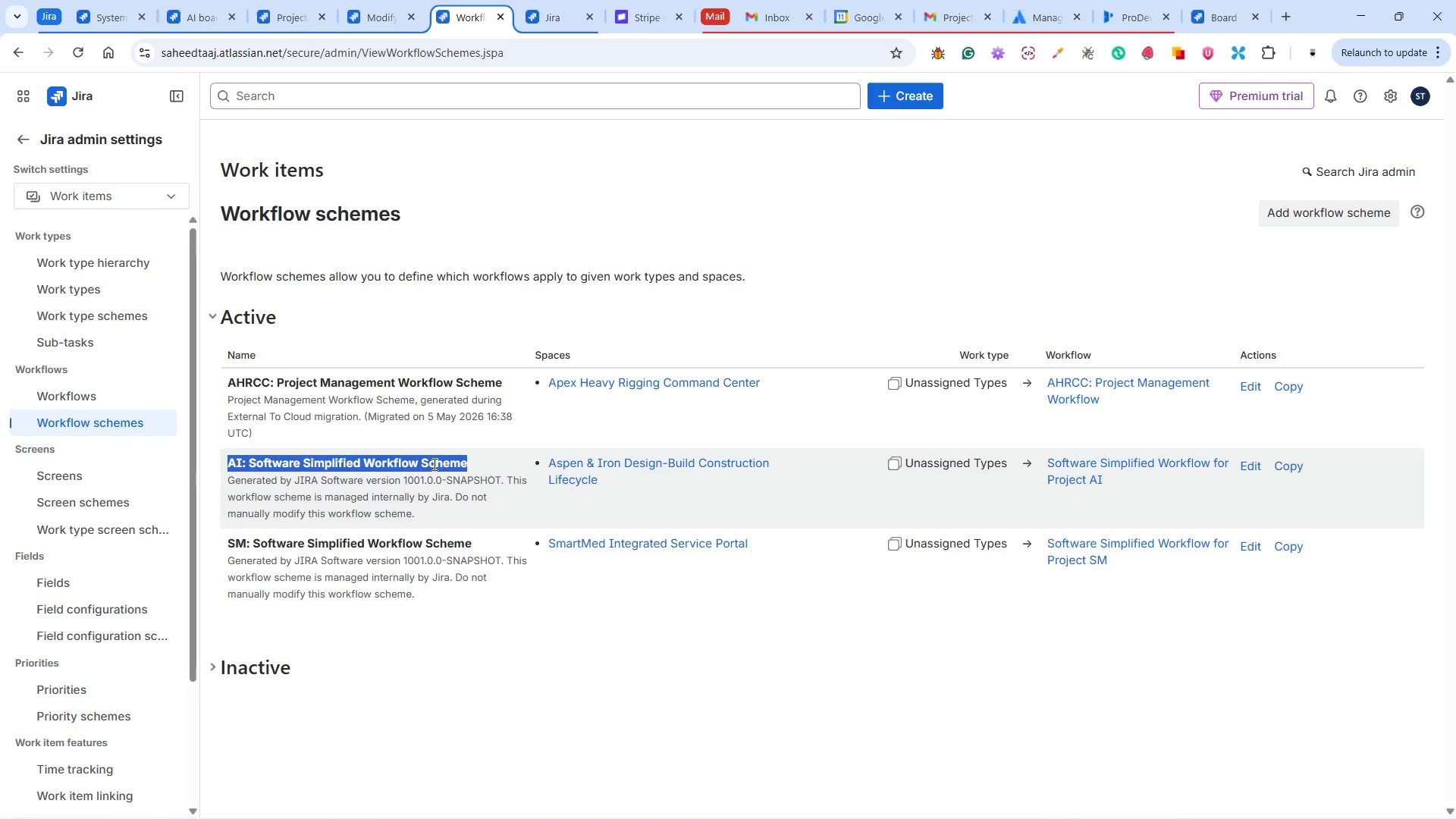 
left_click([433, 464])
 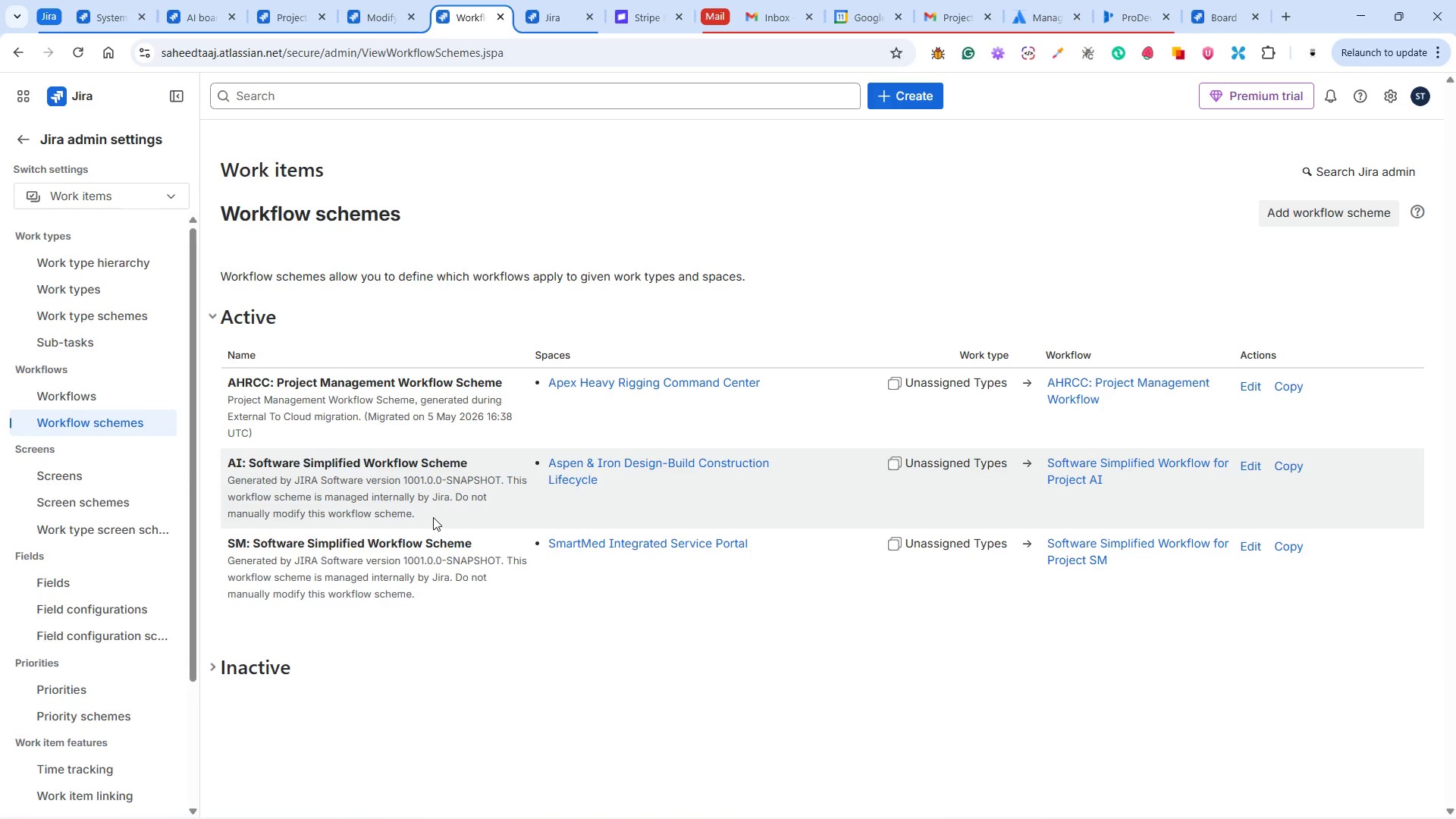 
wait(17.38)
 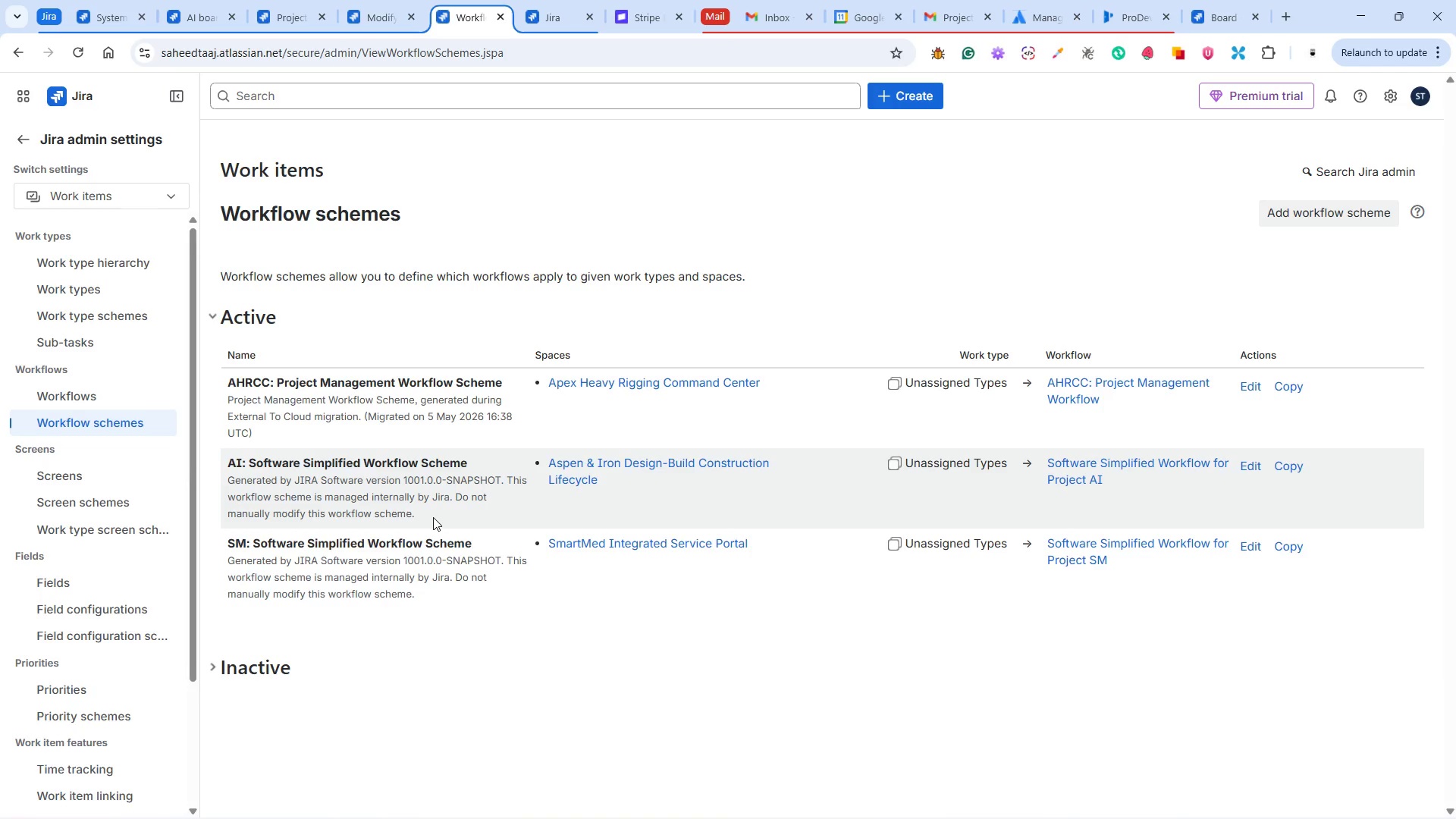 
left_click([1342, 210])
 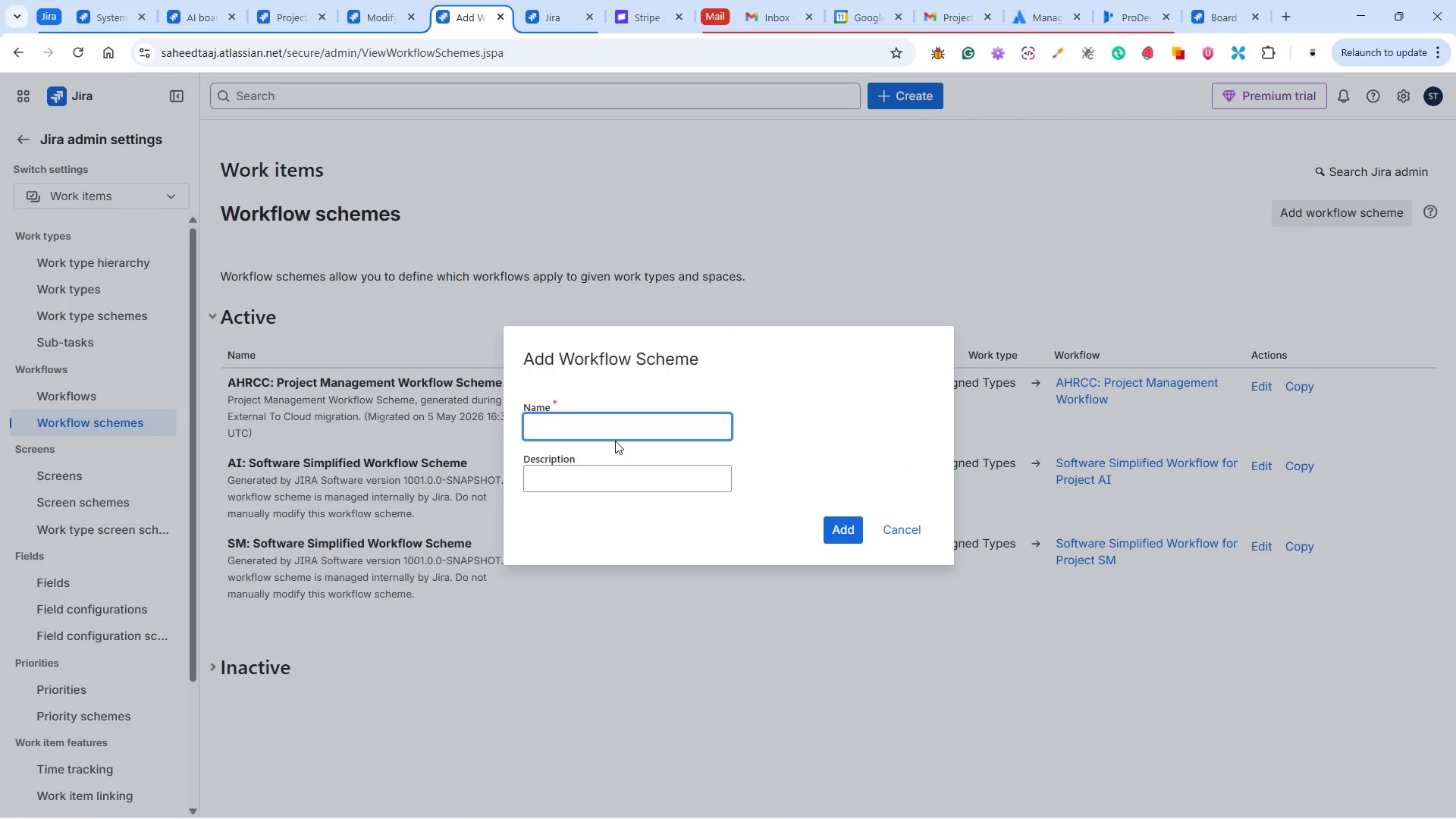 
type(Ta)
key(Backspace)
key(Backspace)
type(AI: Task Execution)
 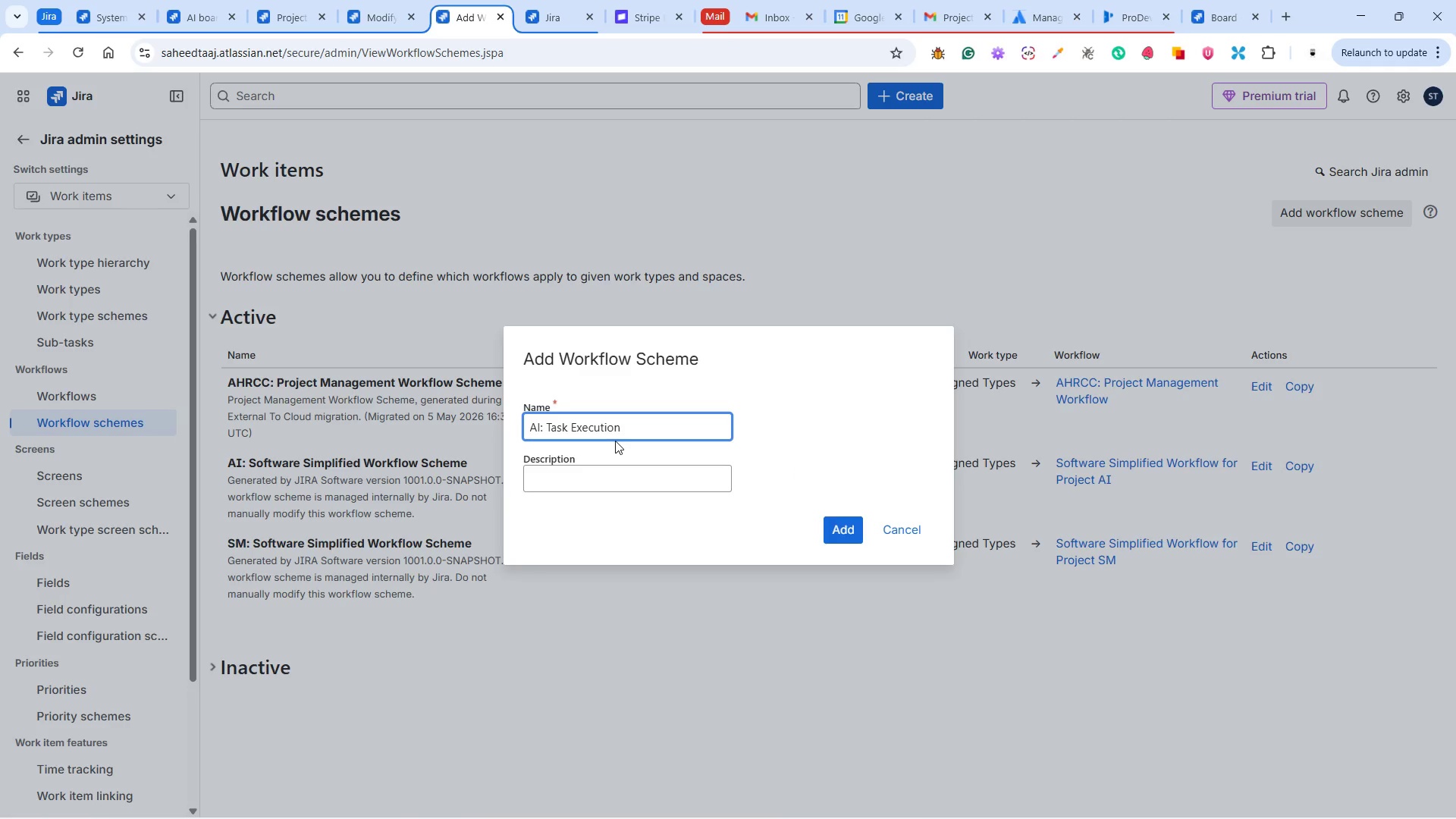 
type( Workflow)
 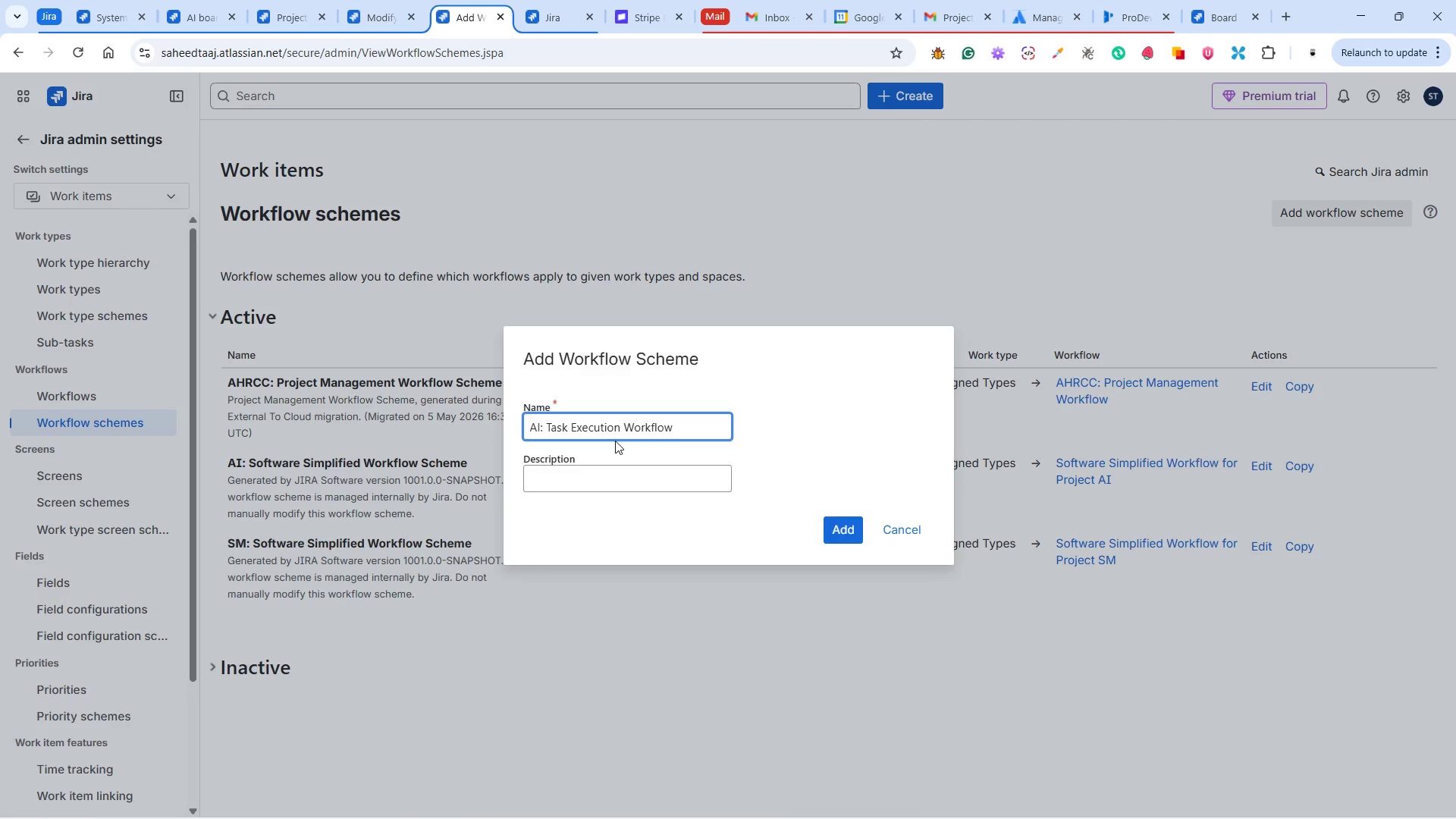 
wait(5.33)
 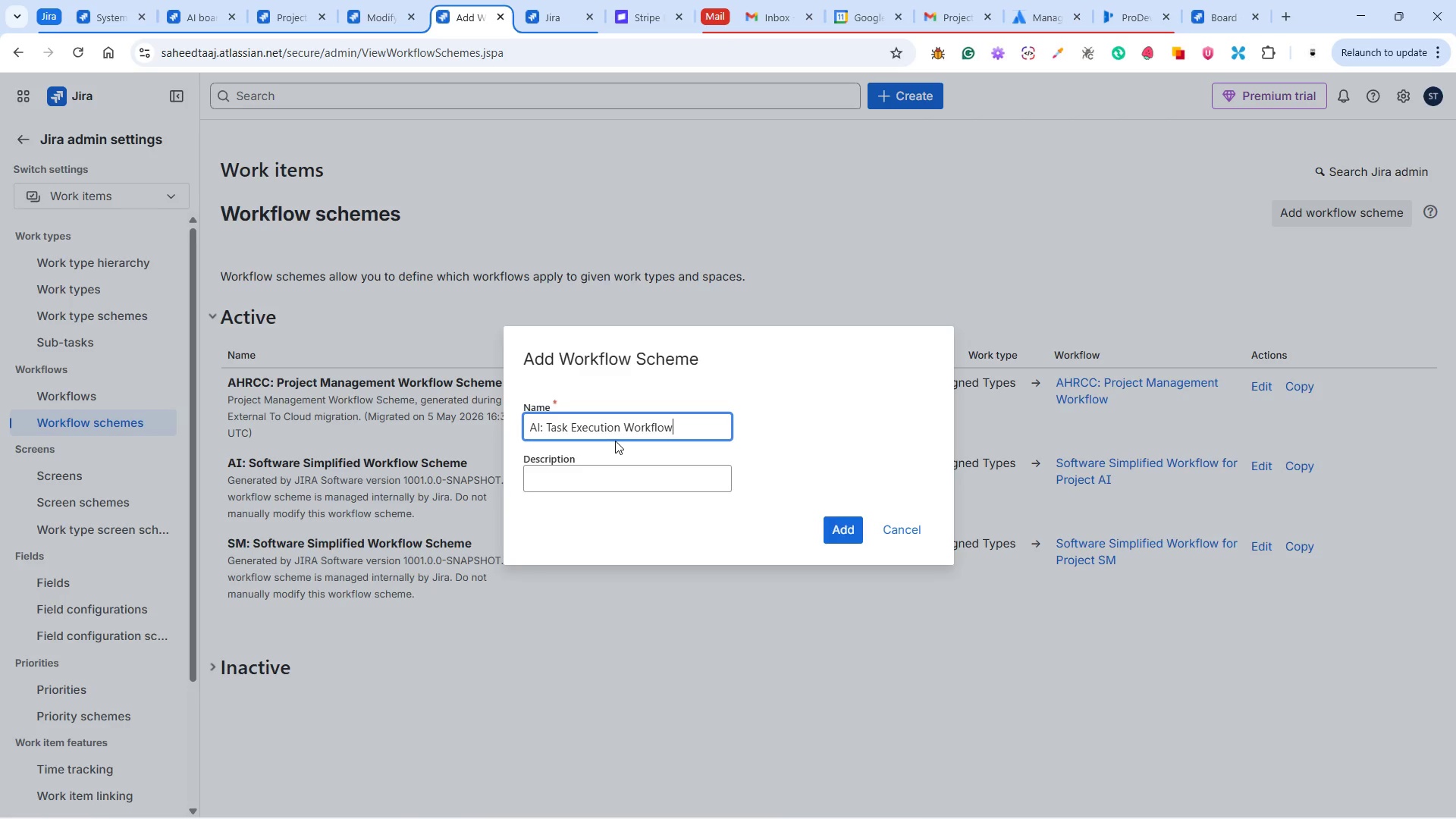 
left_click([853, 533])
 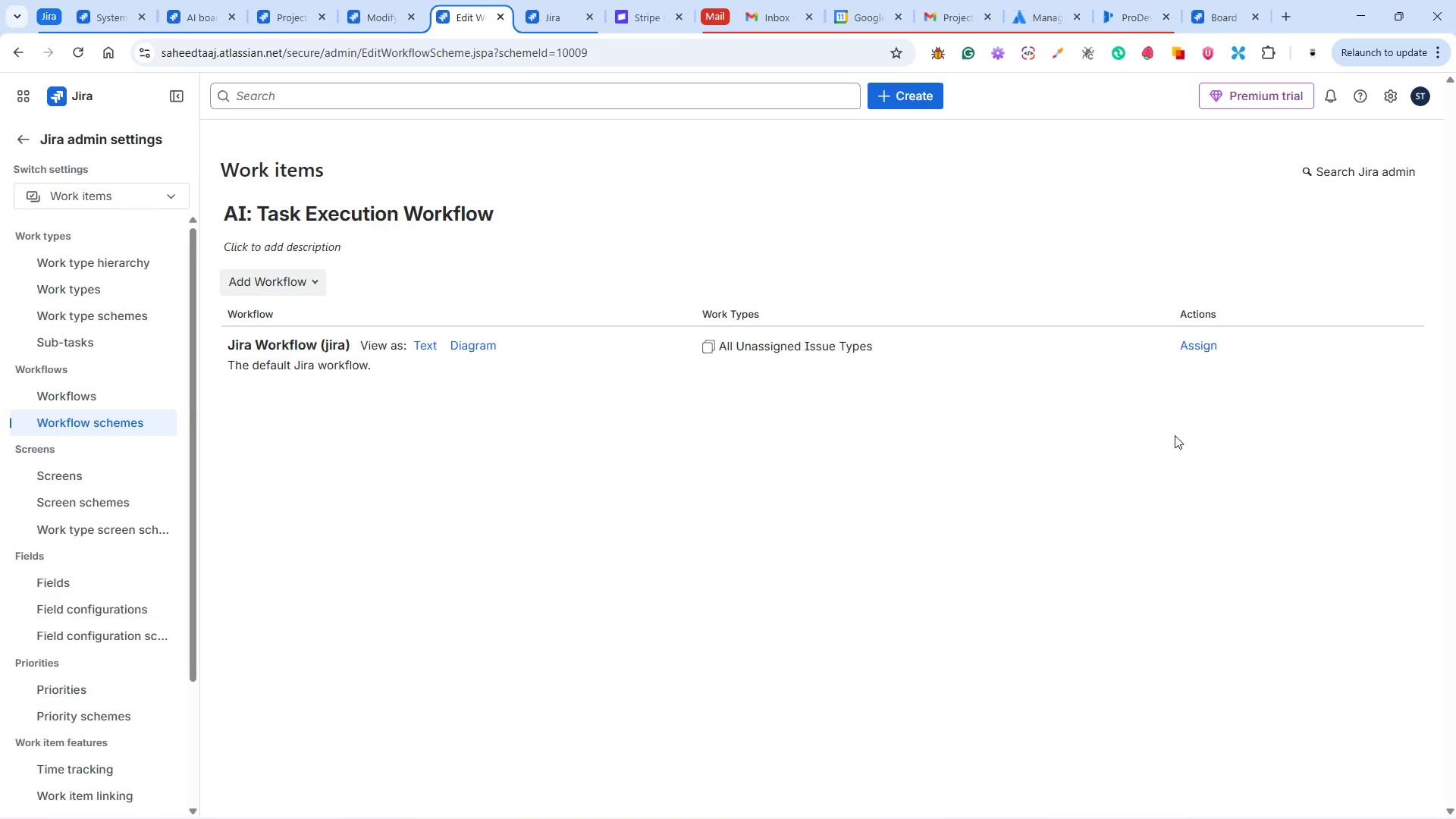 
wait(13.83)
 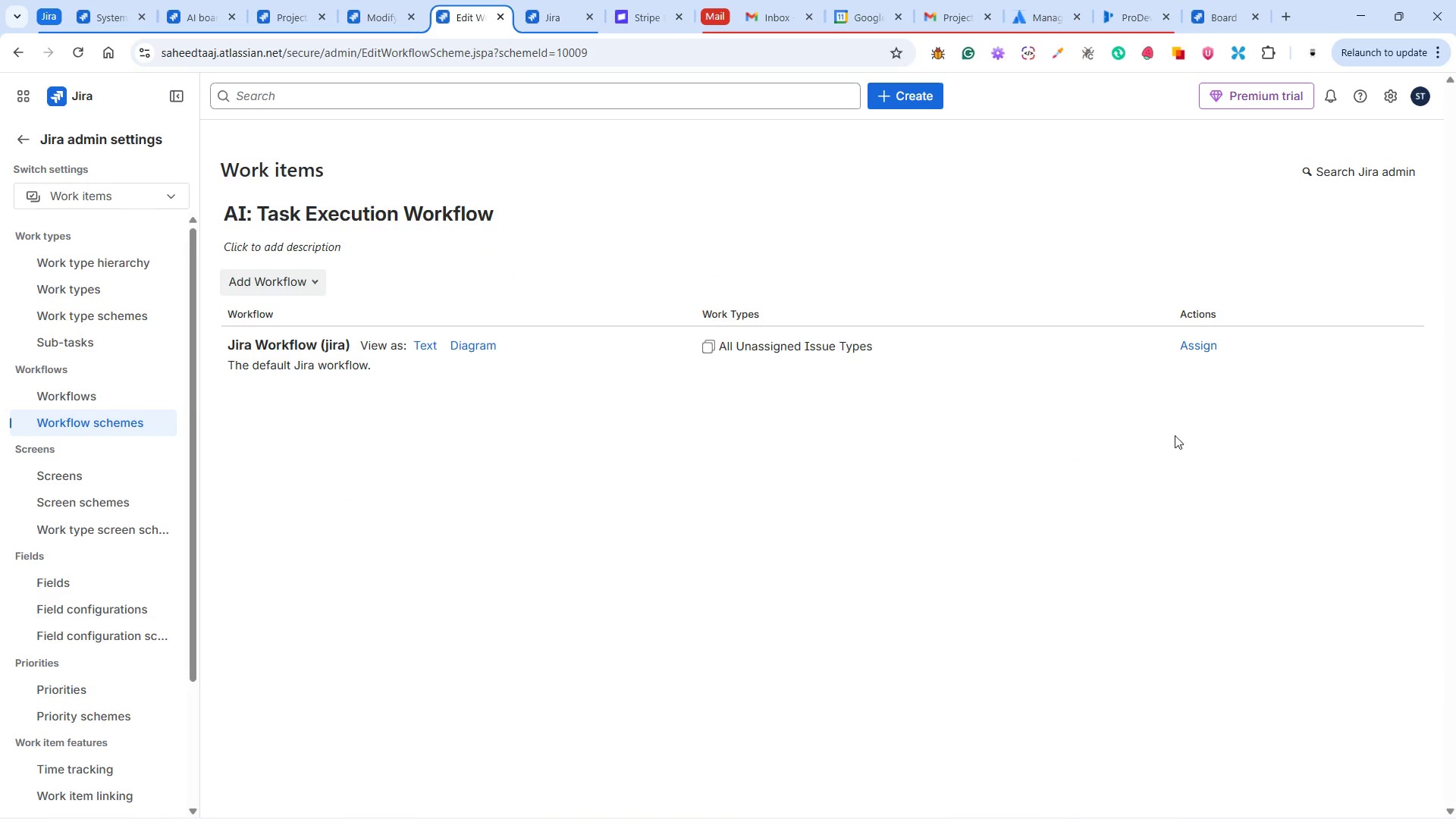 
left_click([306, 284])
 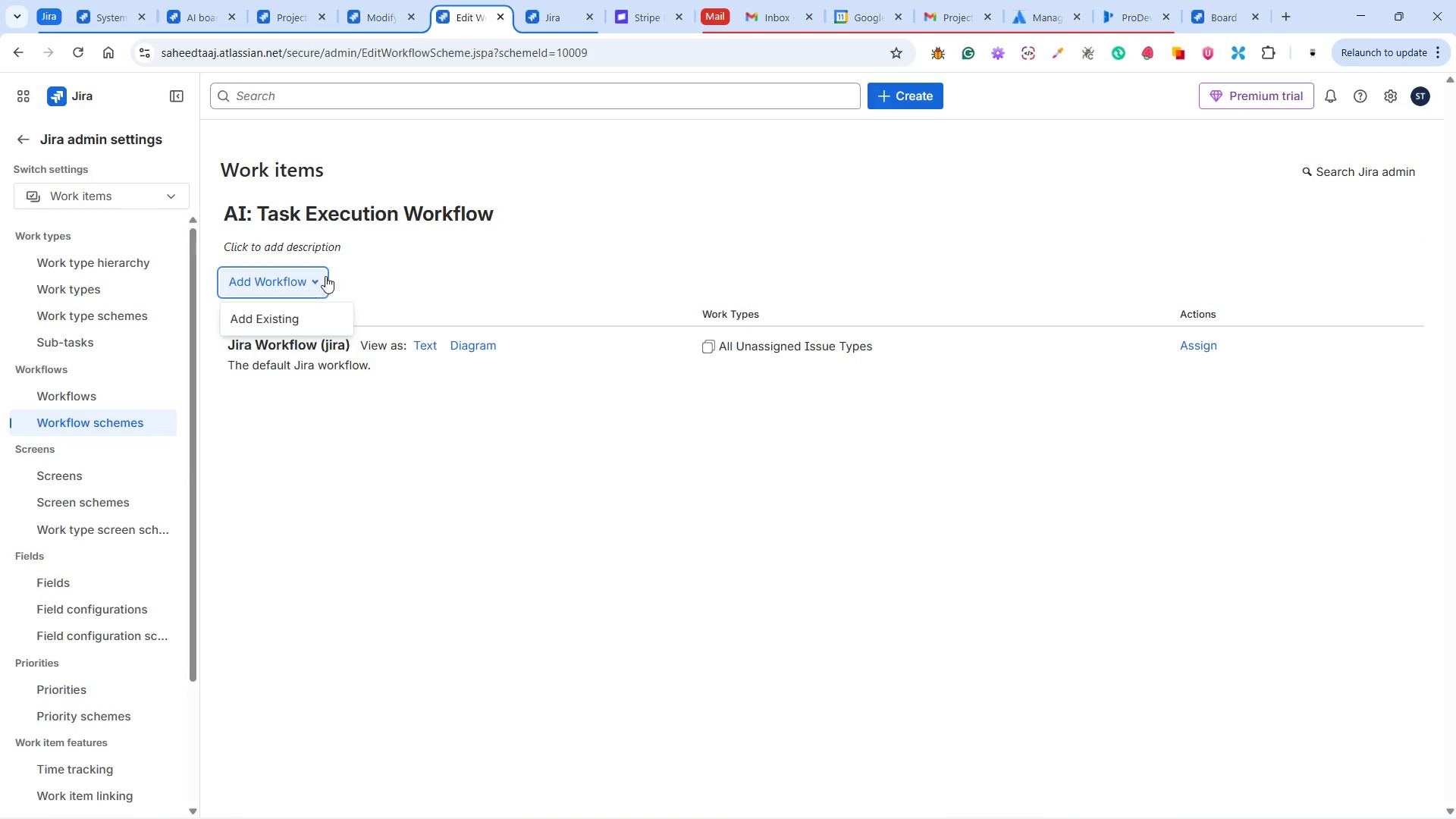 
left_click([365, 274])
 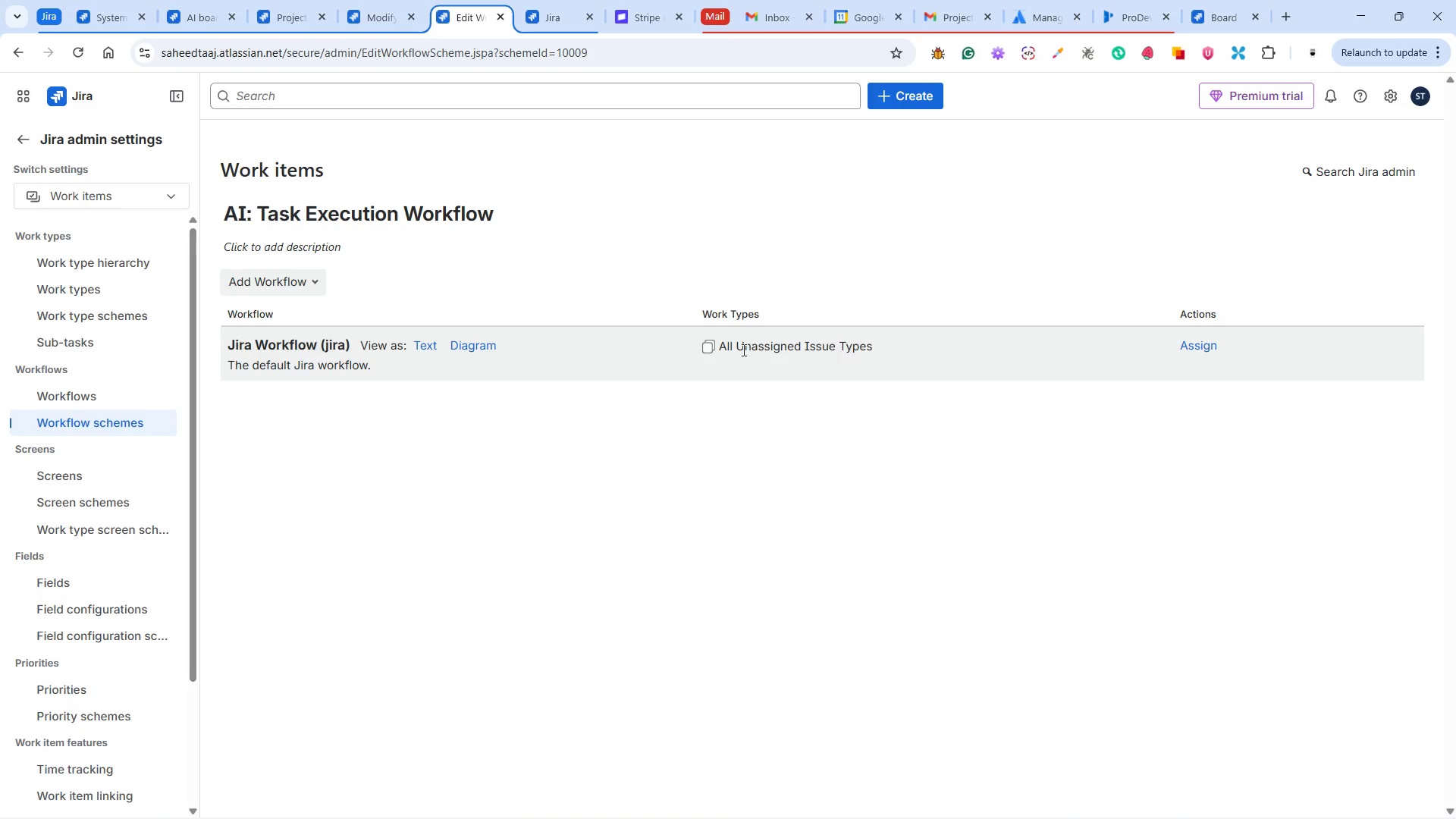 
wait(11.03)
 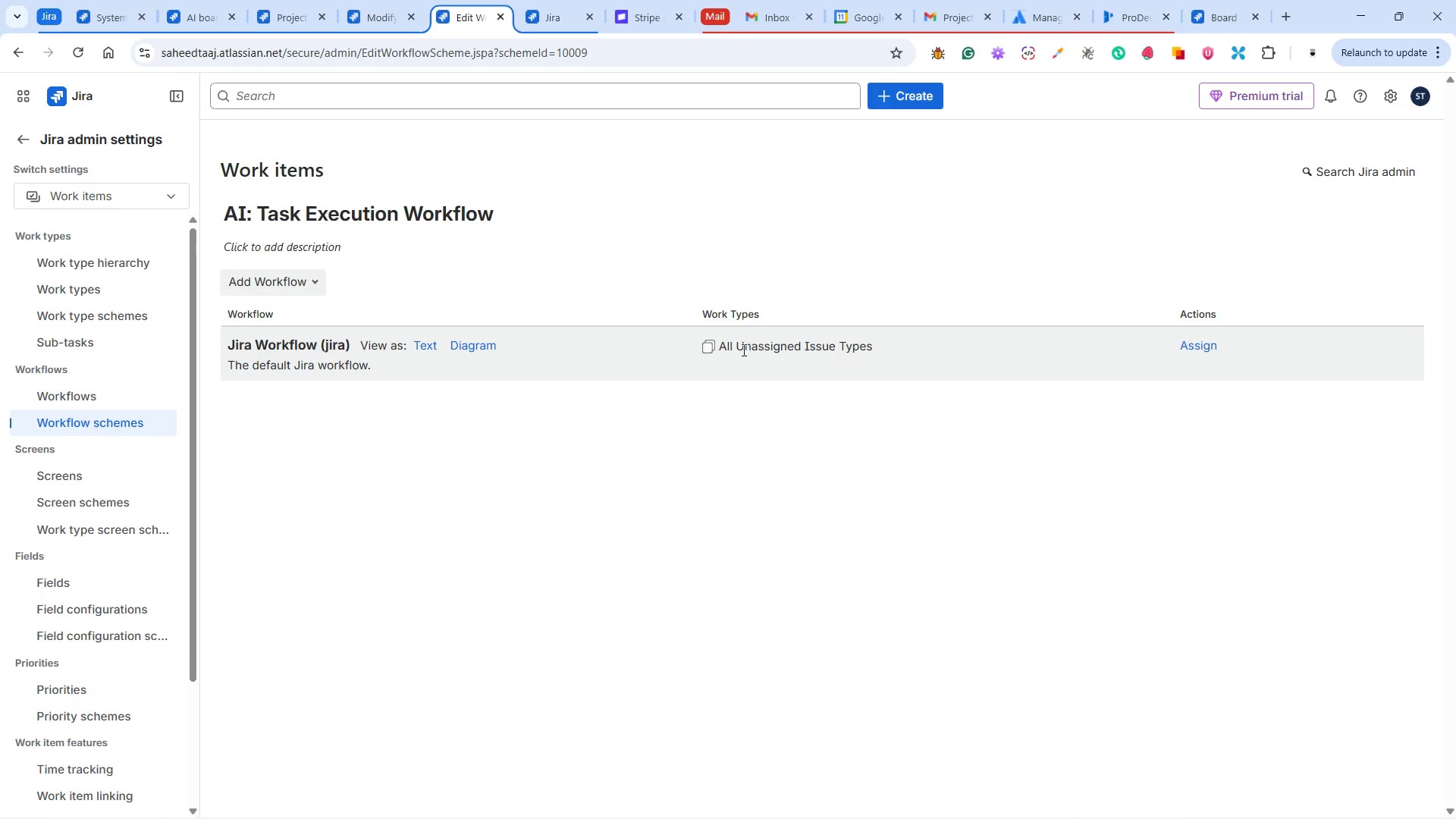 
left_click([1193, 347])
 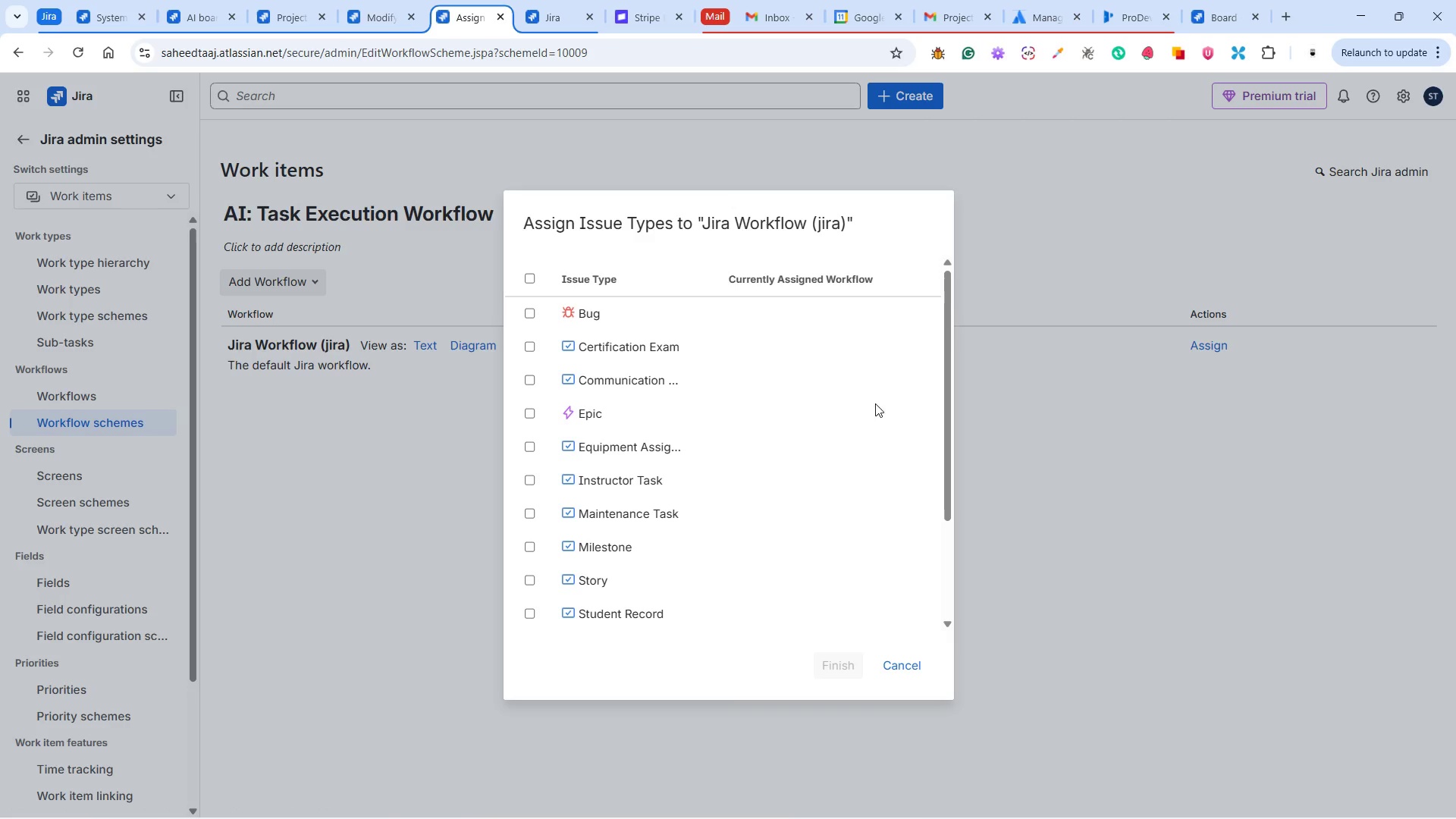 
scroll: coordinate [690, 463], scroll_direction: down, amount: 4.0
 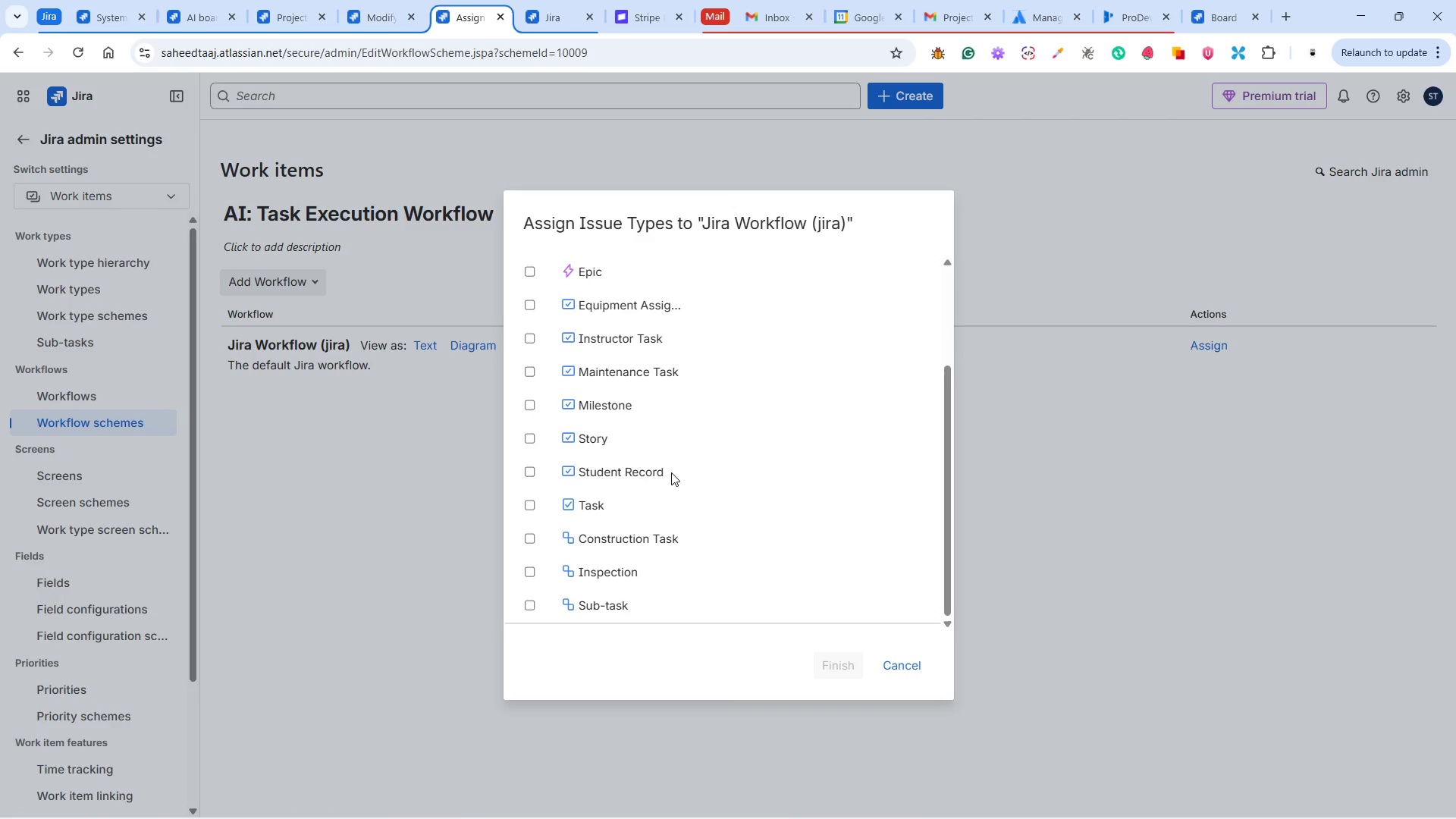 
mouse_move([645, 477])
 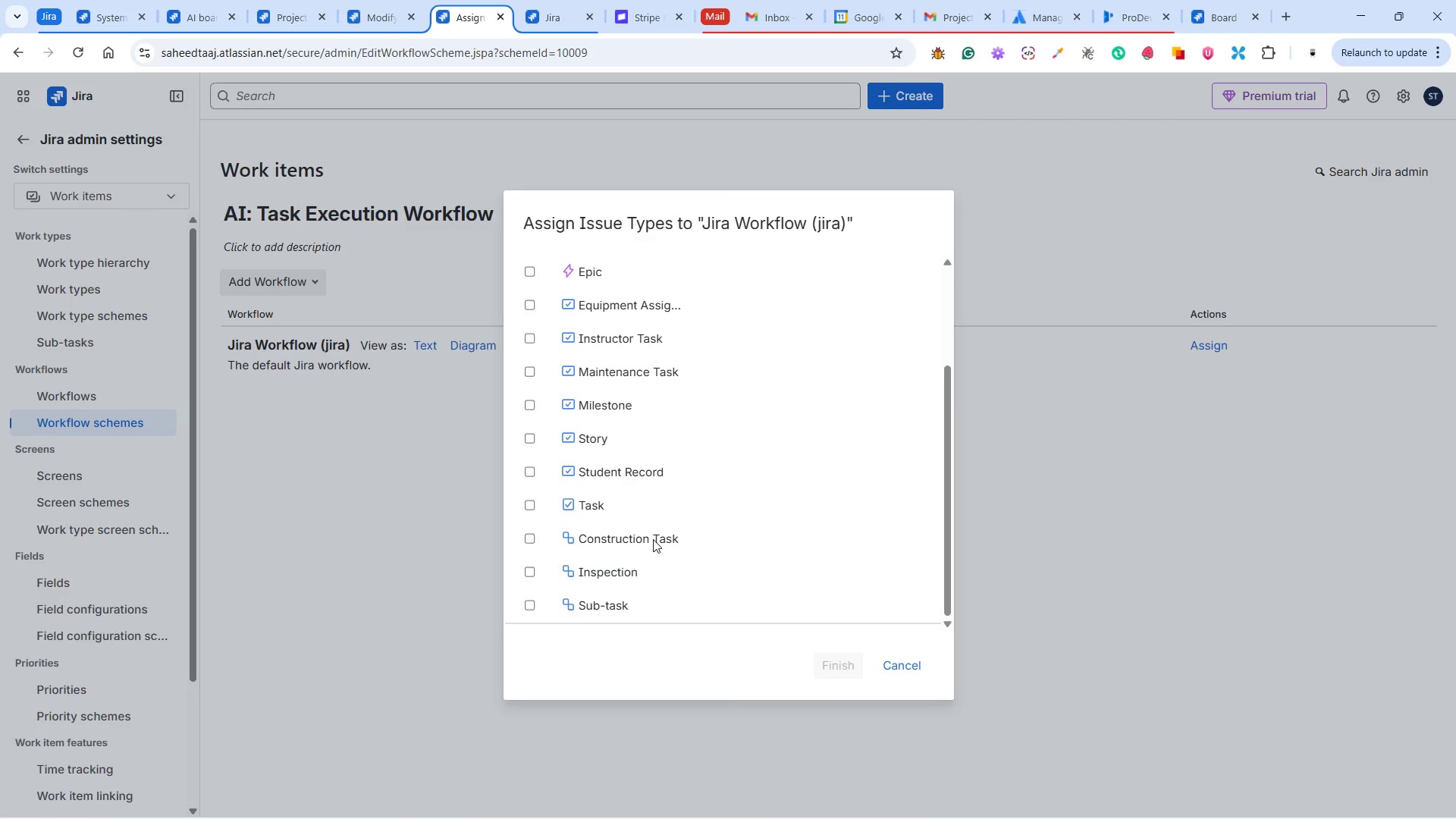 
left_click([653, 539])
 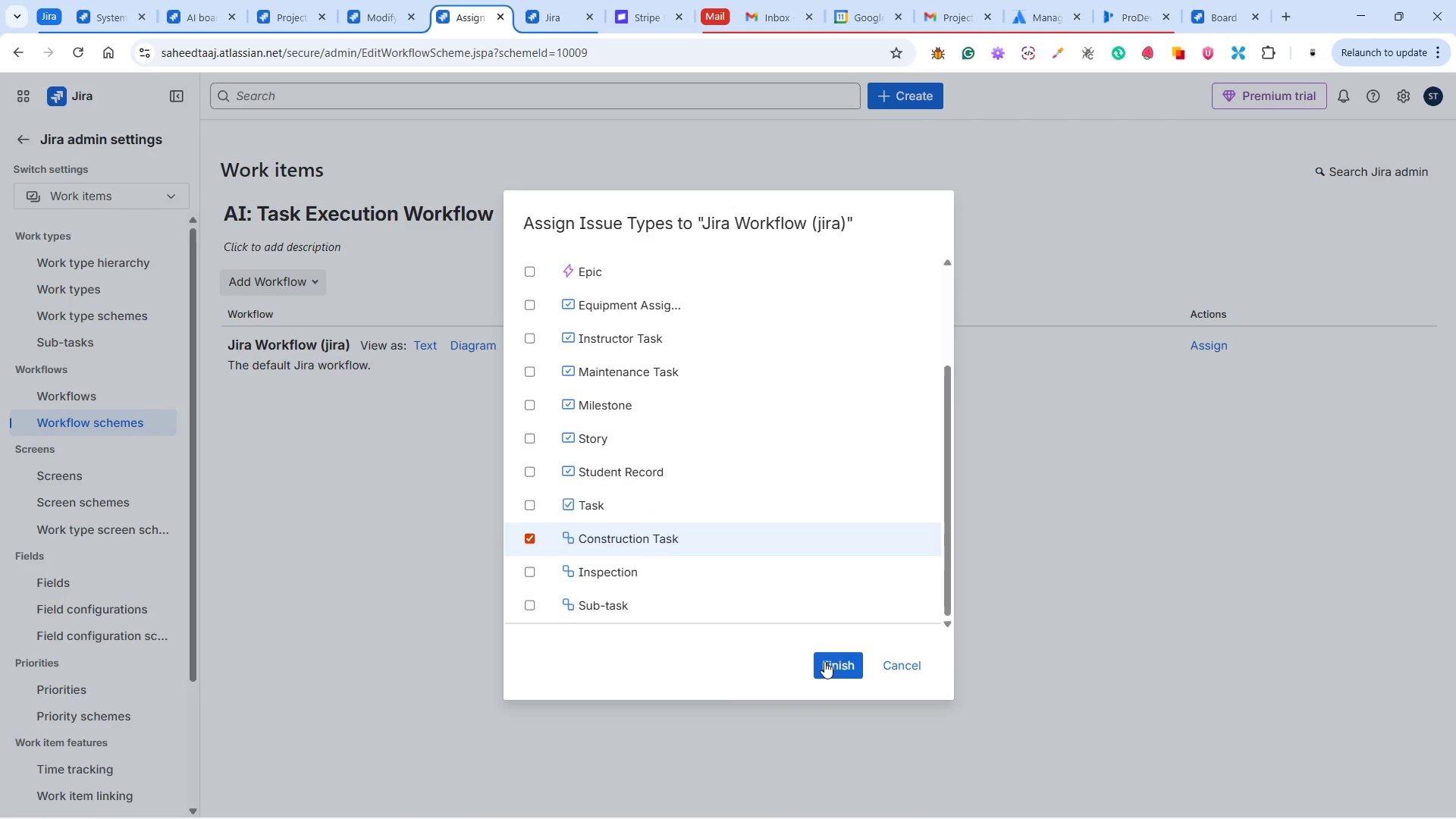 
left_click([826, 662])
 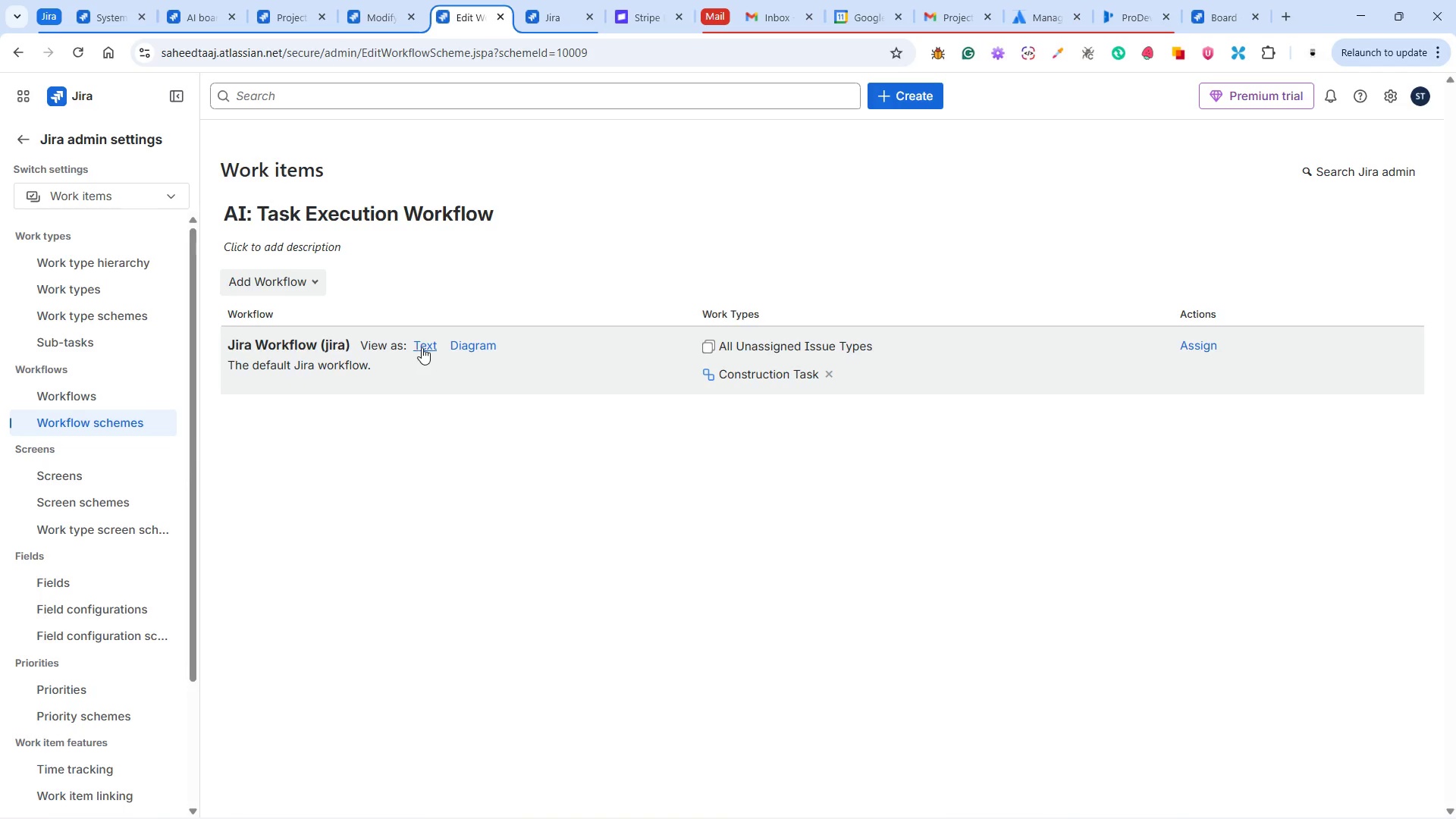 
wait(15.59)
 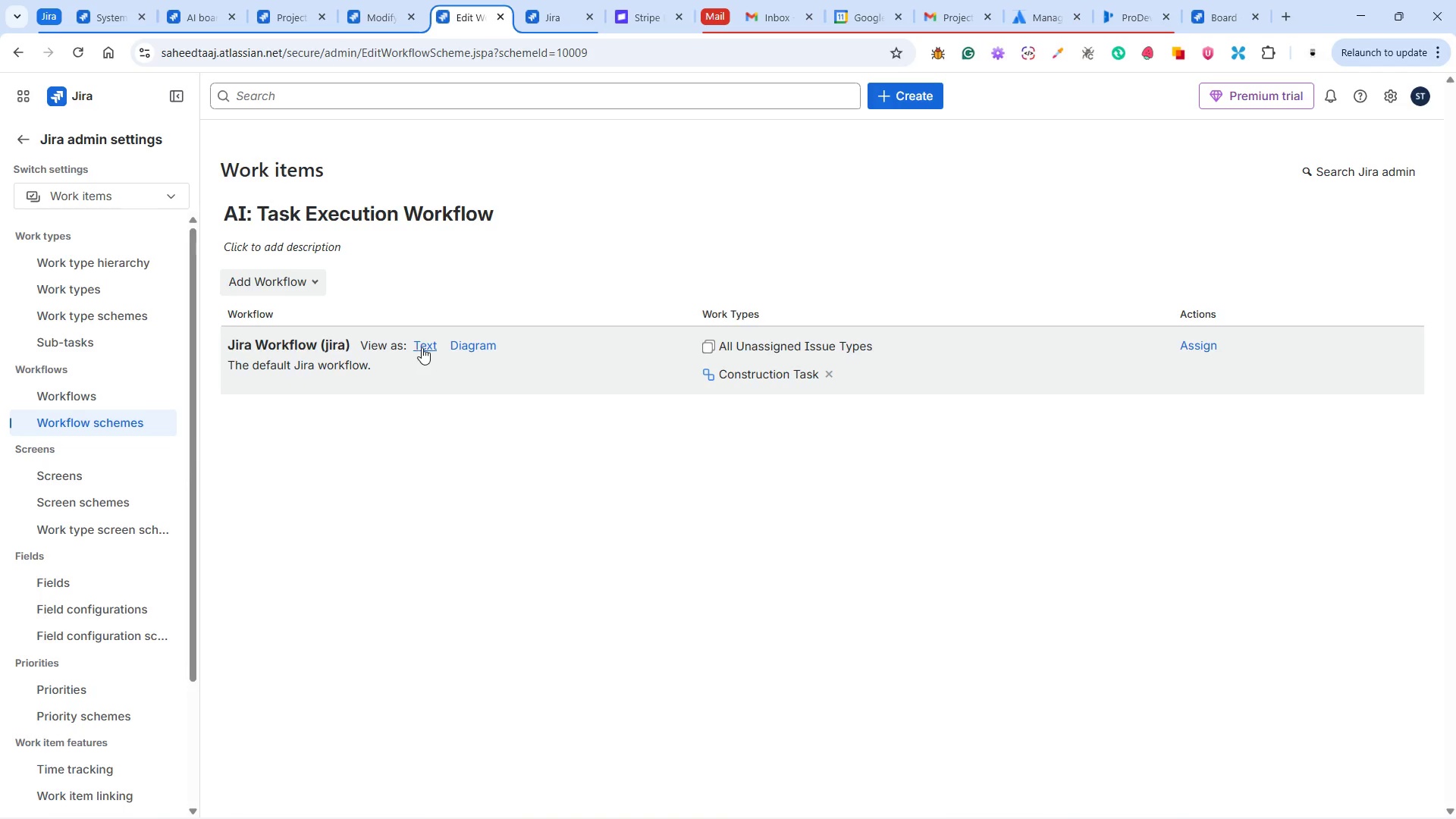 
left_click([1197, 342])
 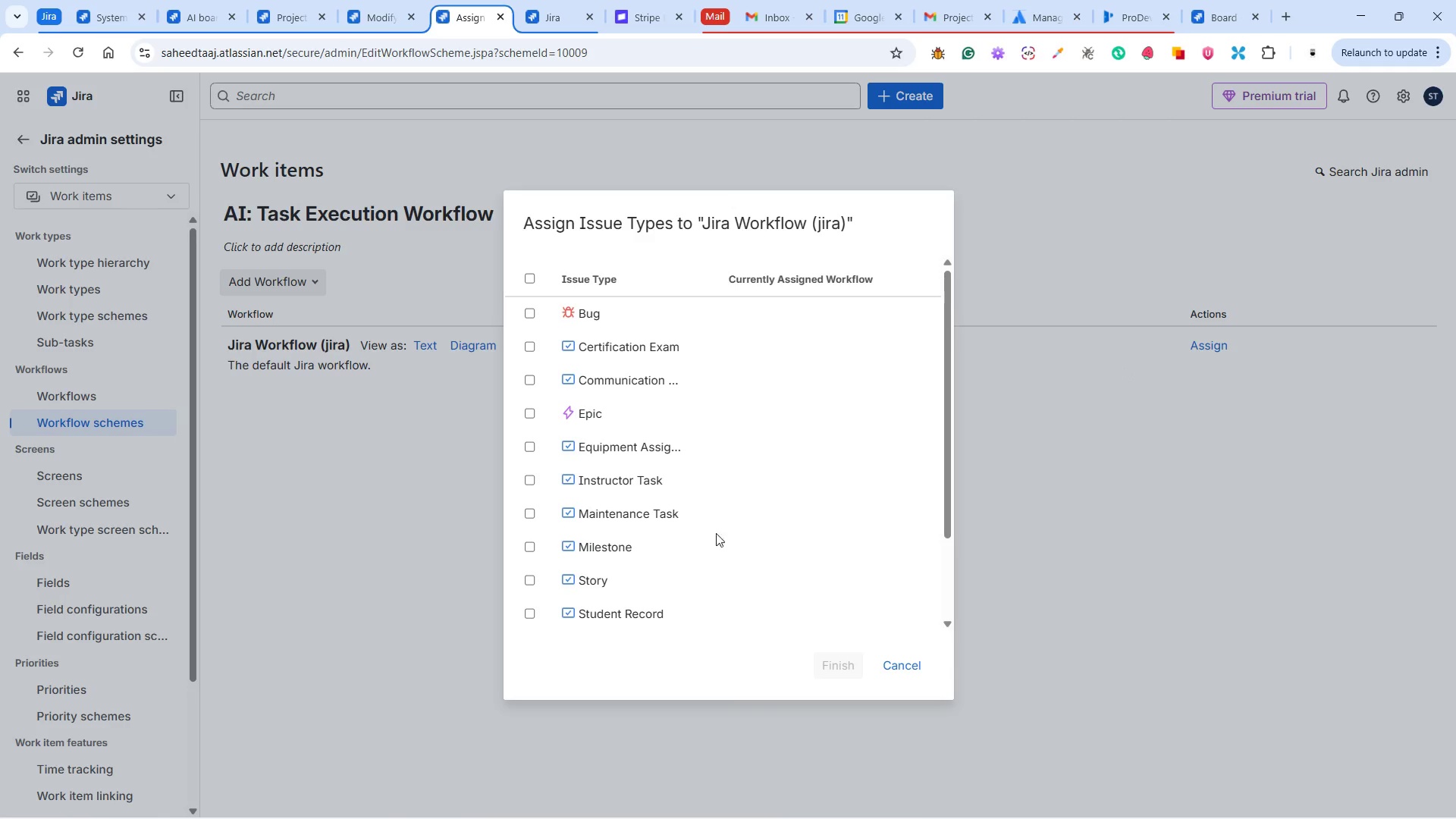 
scroll: coordinate [668, 547], scroll_direction: down, amount: 6.0
 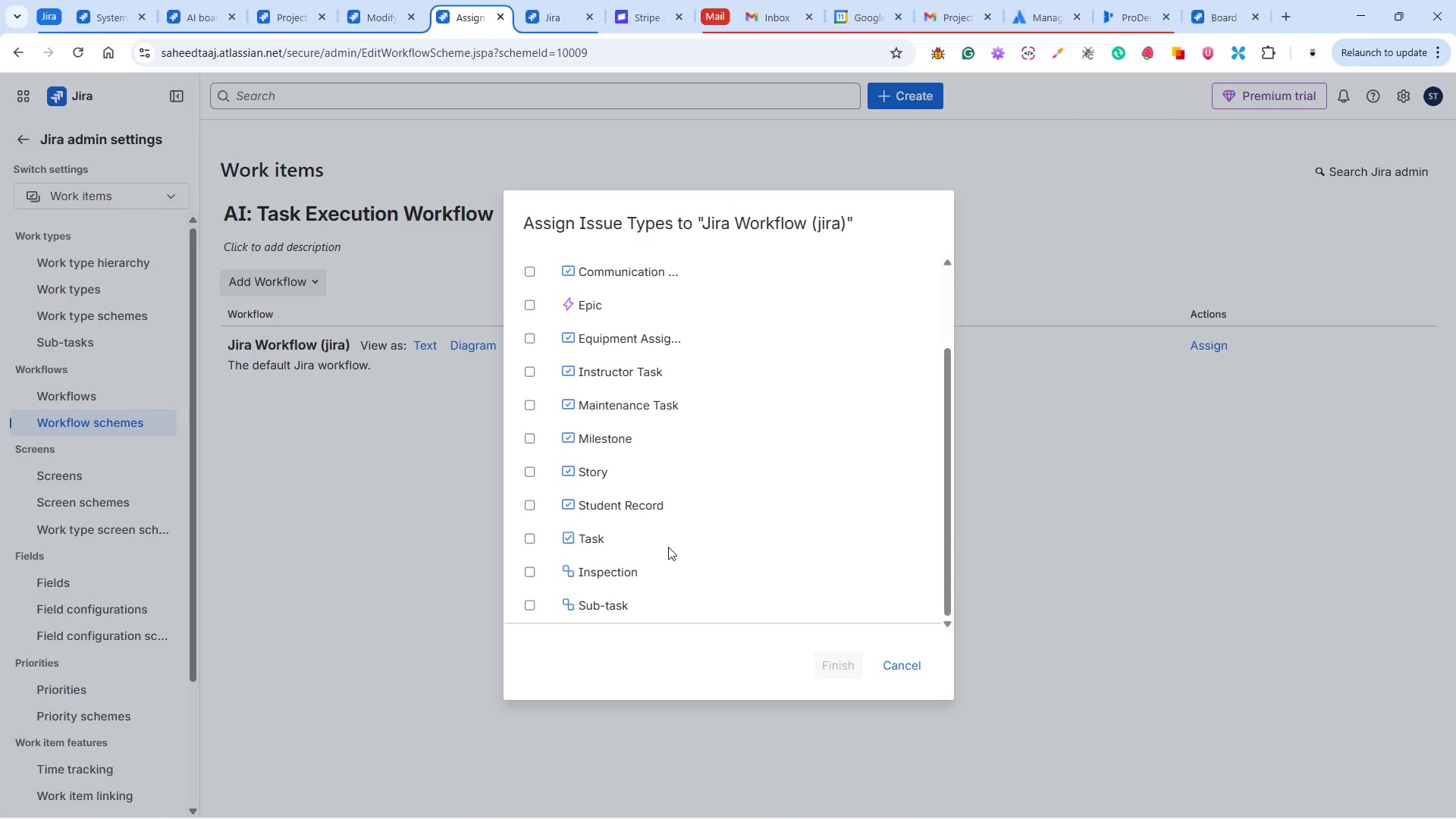 
scroll: coordinate [670, 548], scroll_direction: up, amount: 7.0
 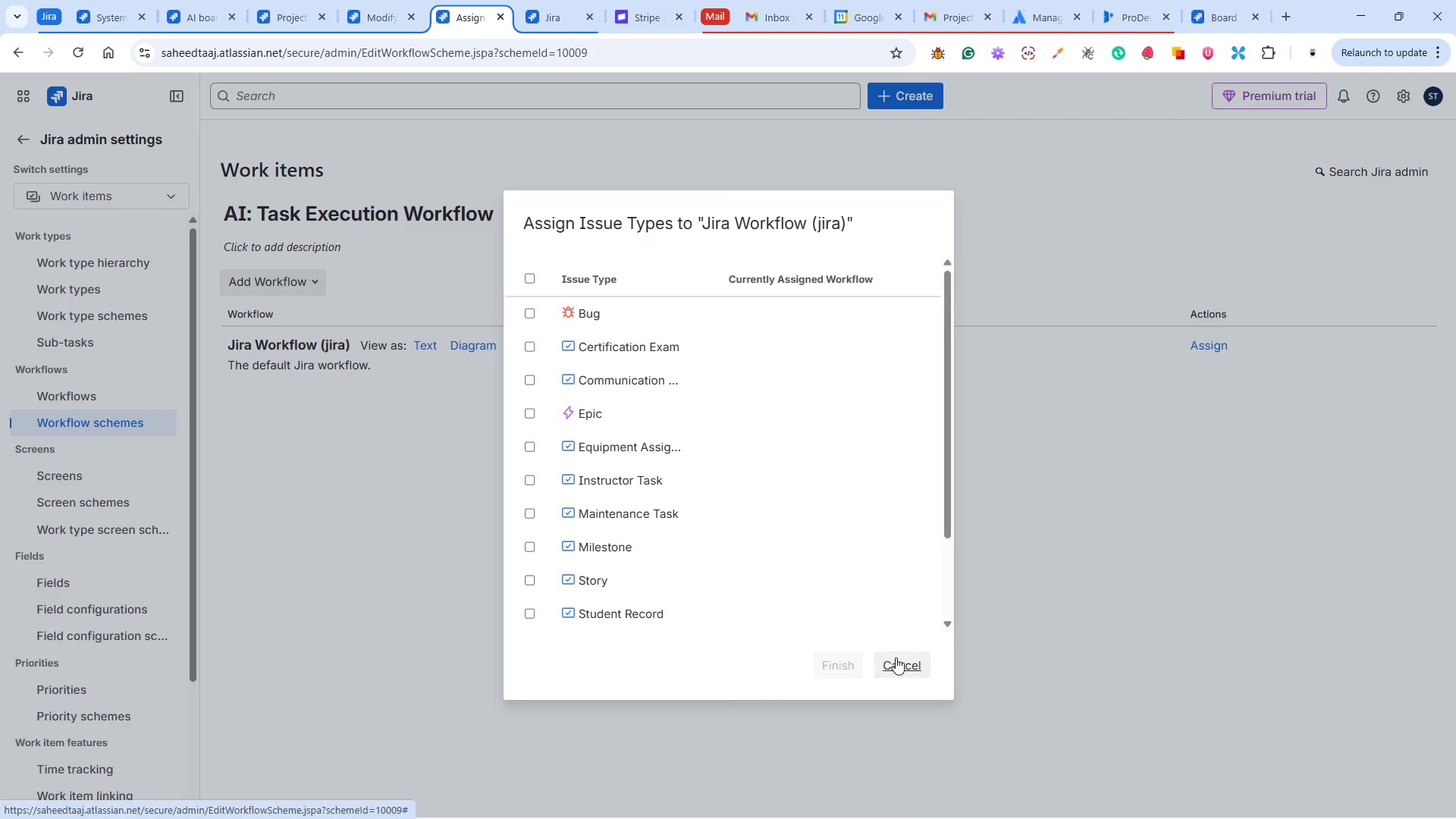 
left_click([902, 660])
 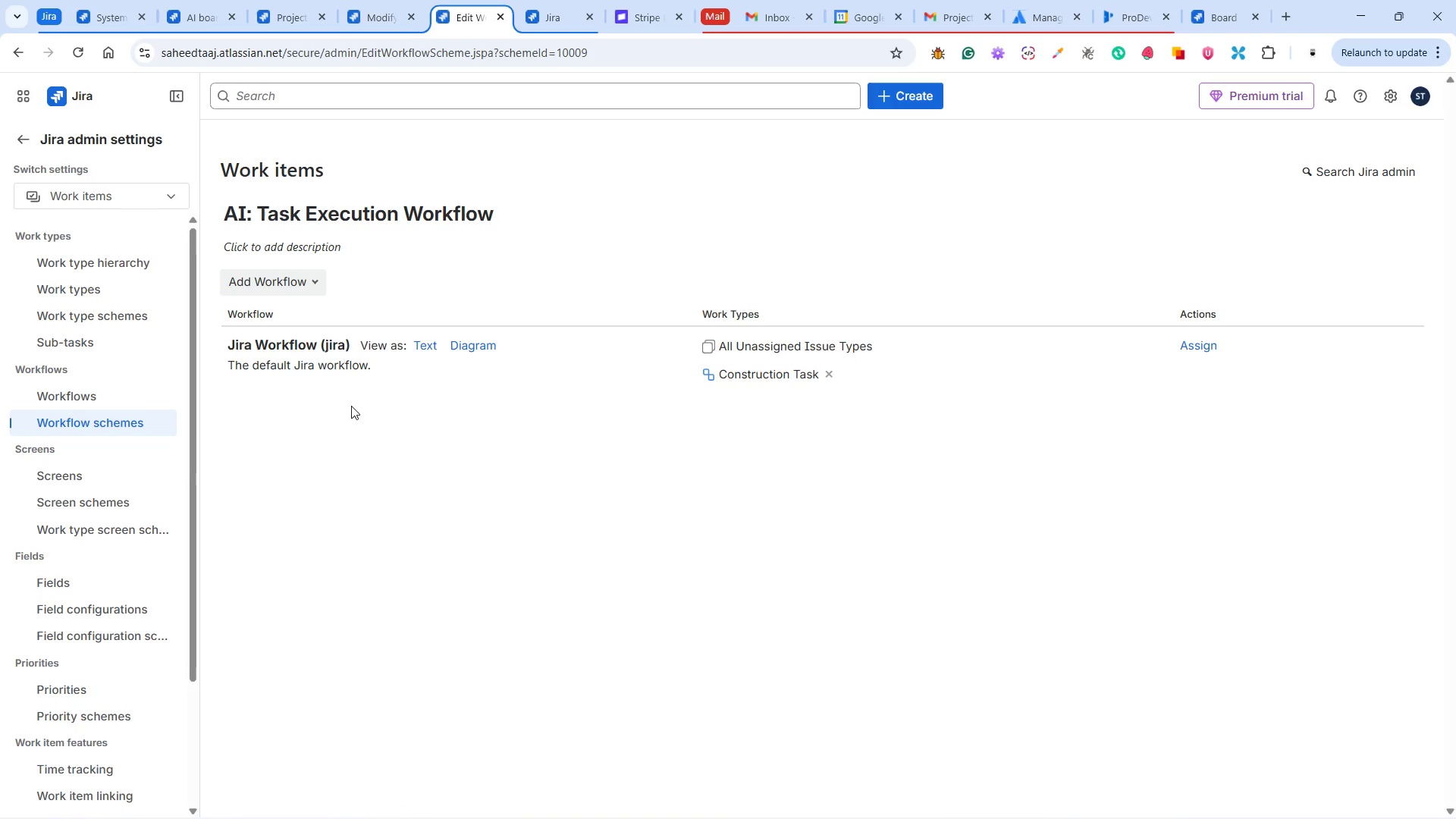 
left_click([111, 424])
 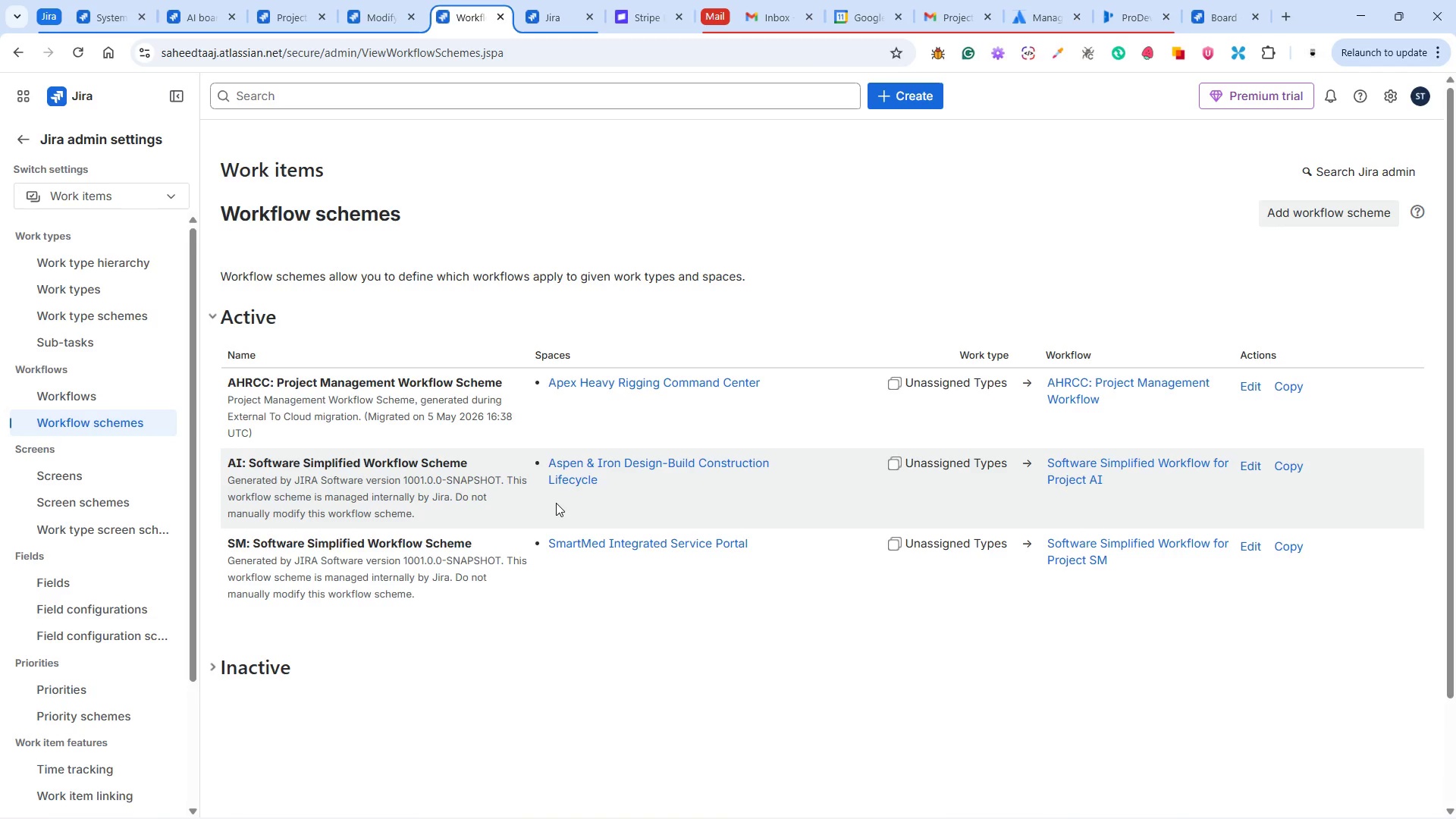 
wait(11.05)
 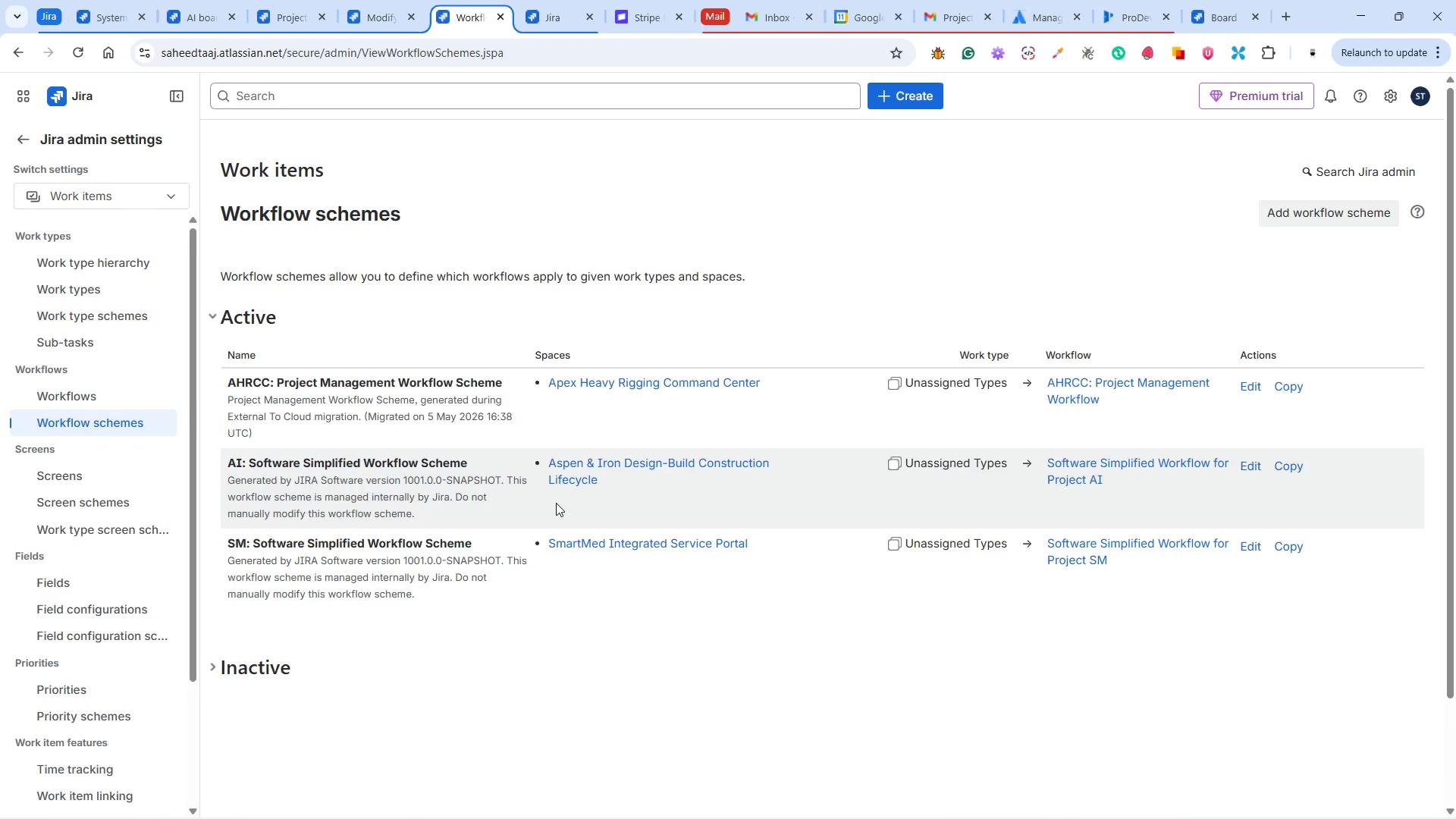 
scroll: coordinate [391, 519], scroll_direction: down, amount: 1.0
 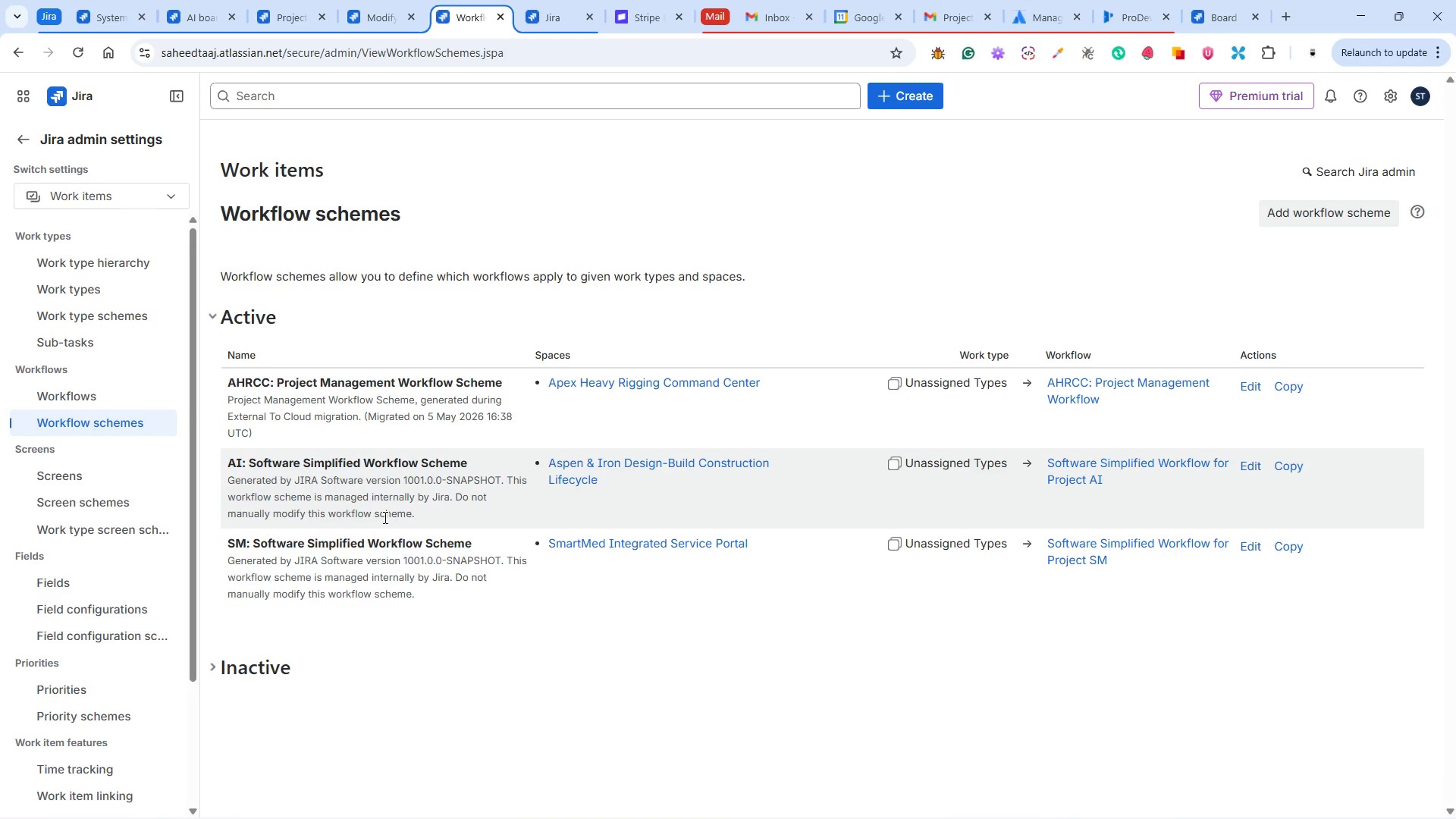 
scroll: coordinate [384, 517], scroll_direction: up, amount: 2.0
 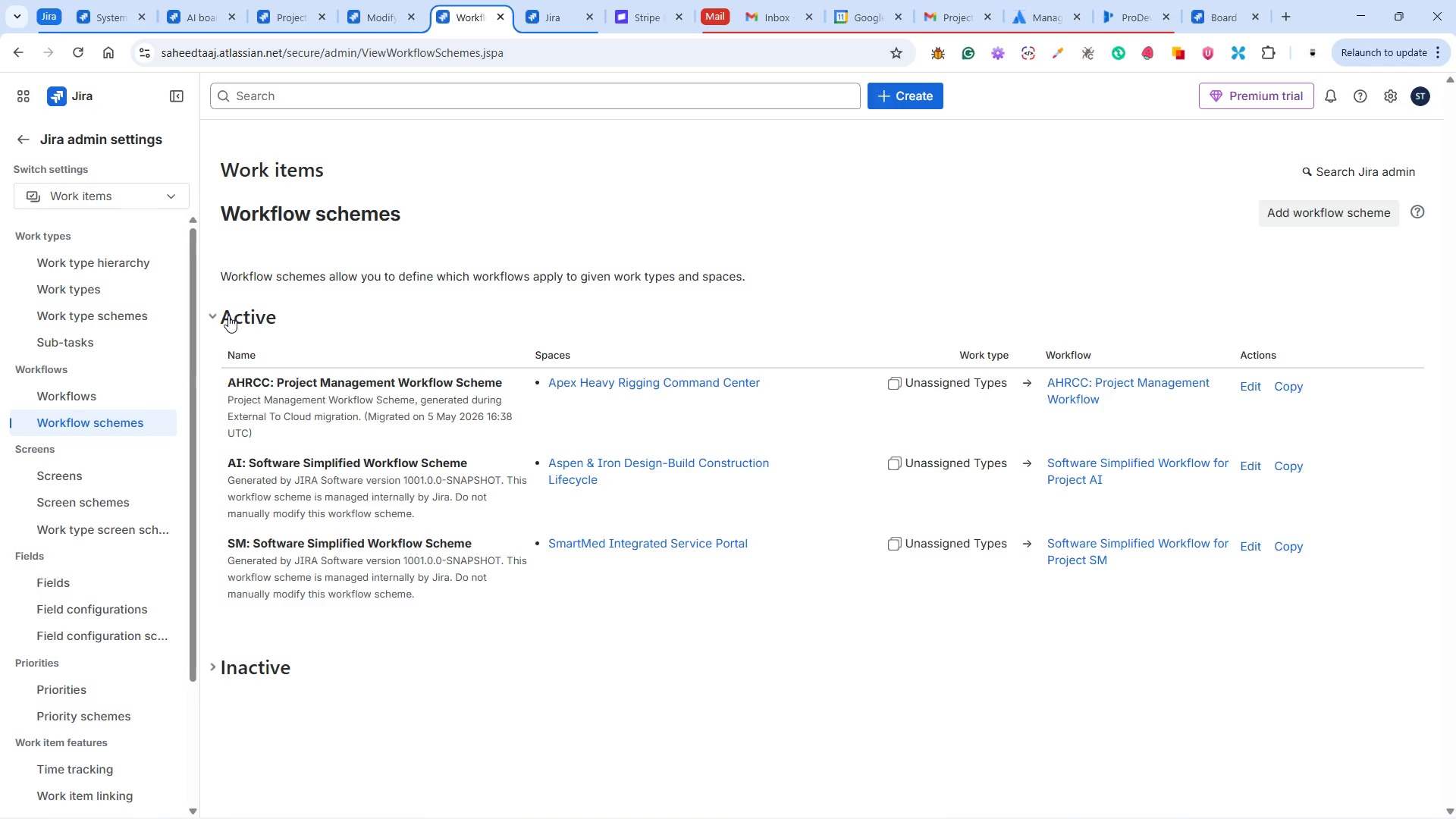 
left_click([228, 318])
 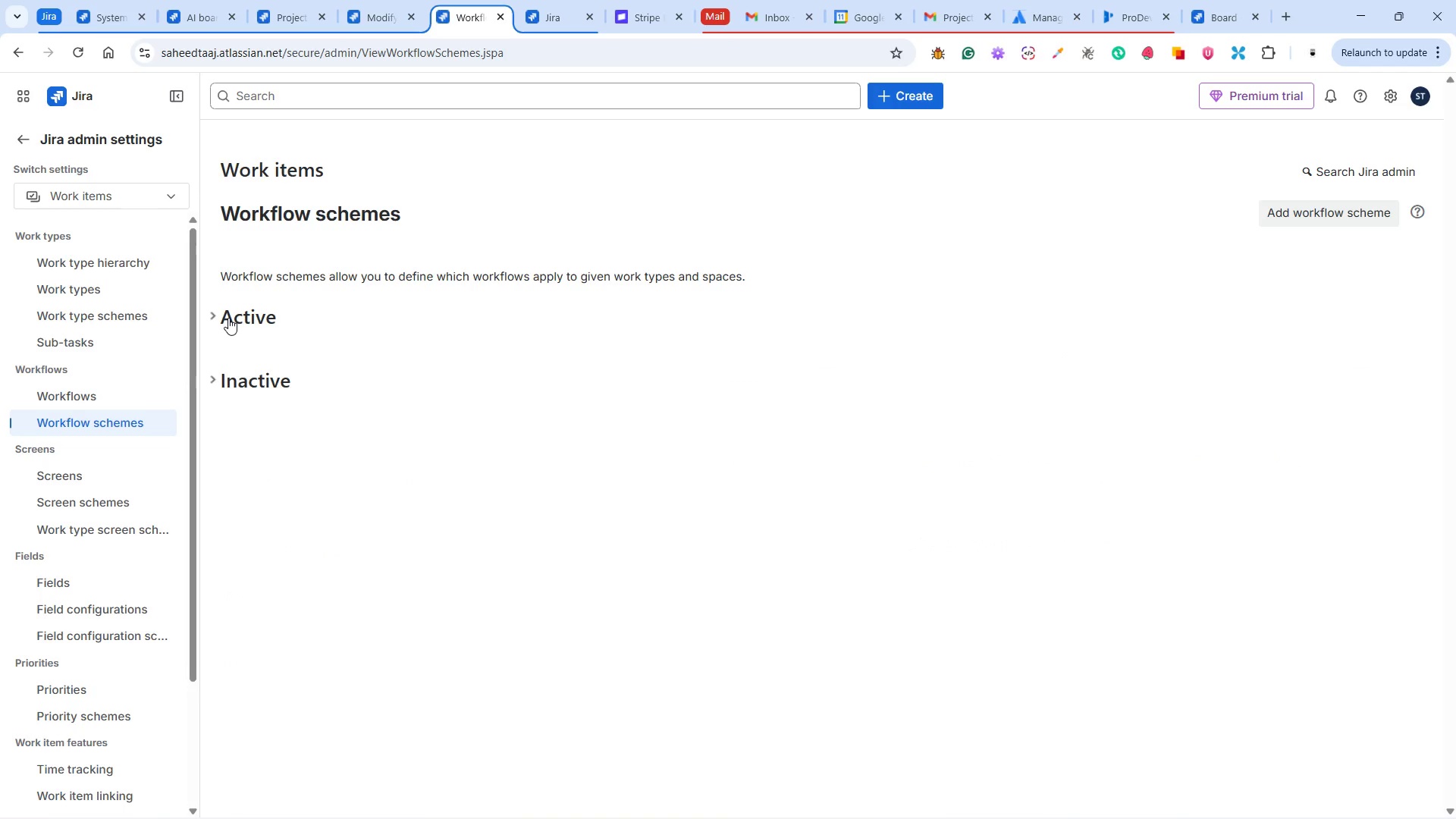 
left_click([228, 318])
 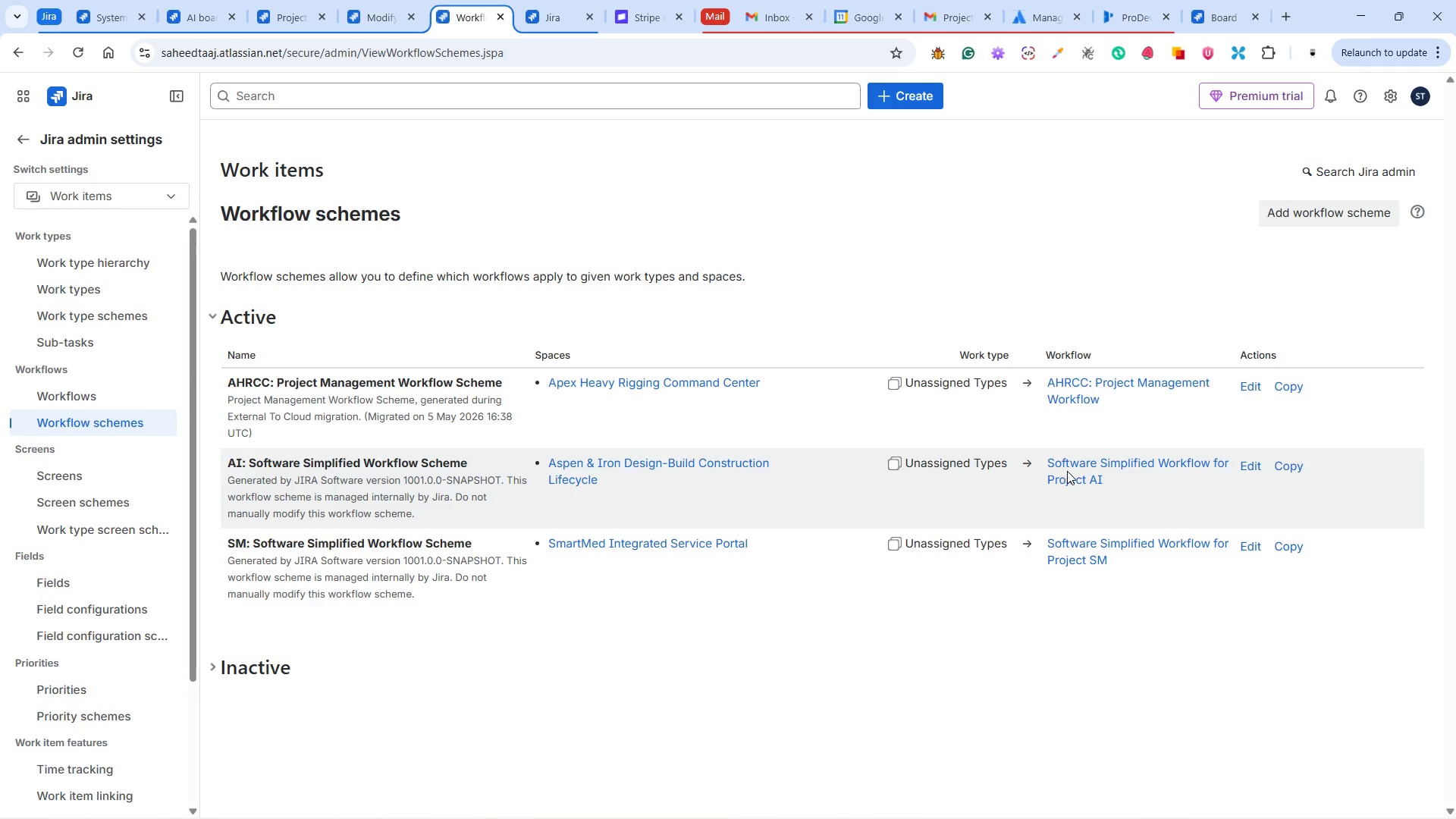 
wait(7.52)
 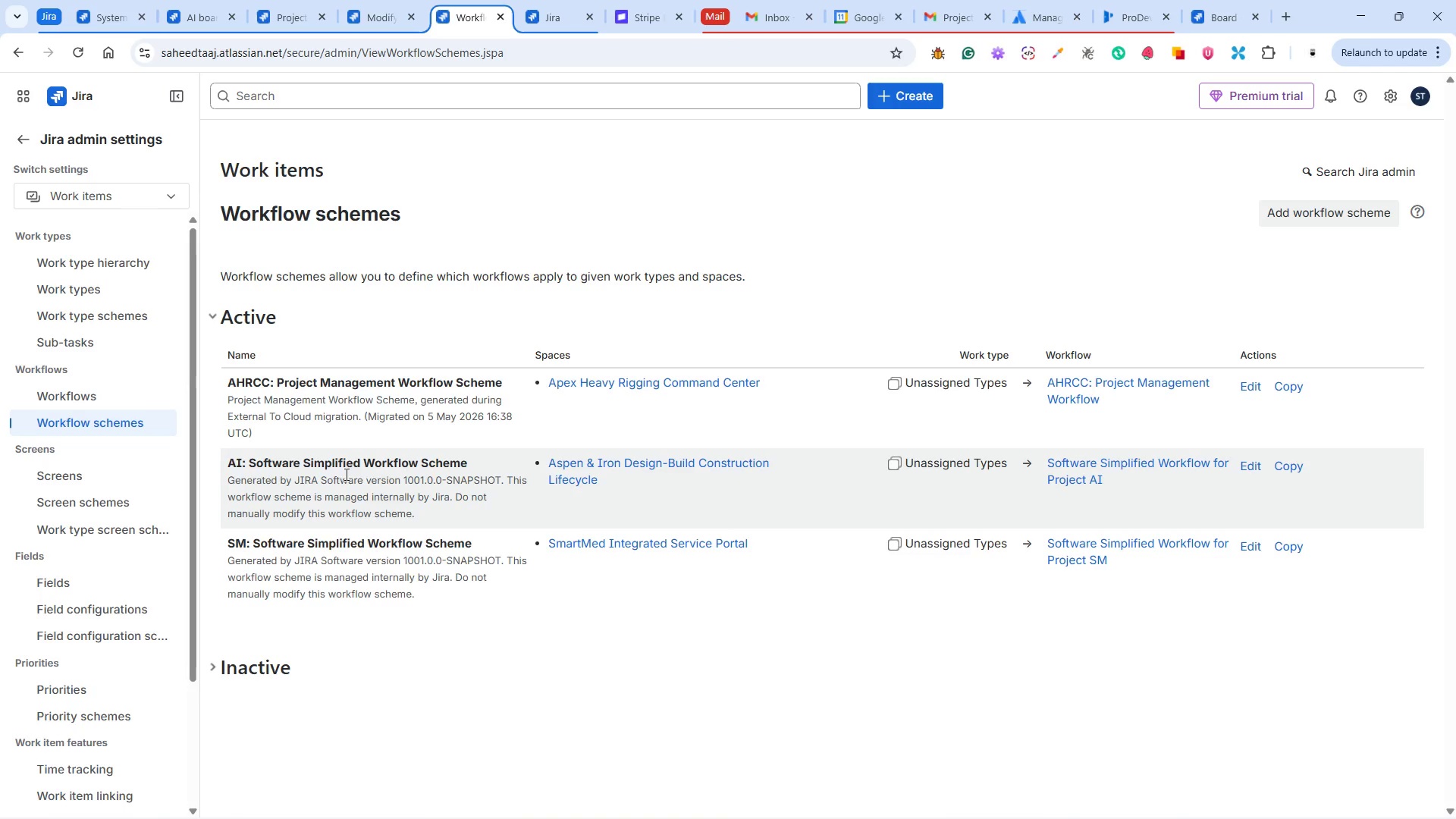 
left_click([82, 385])
 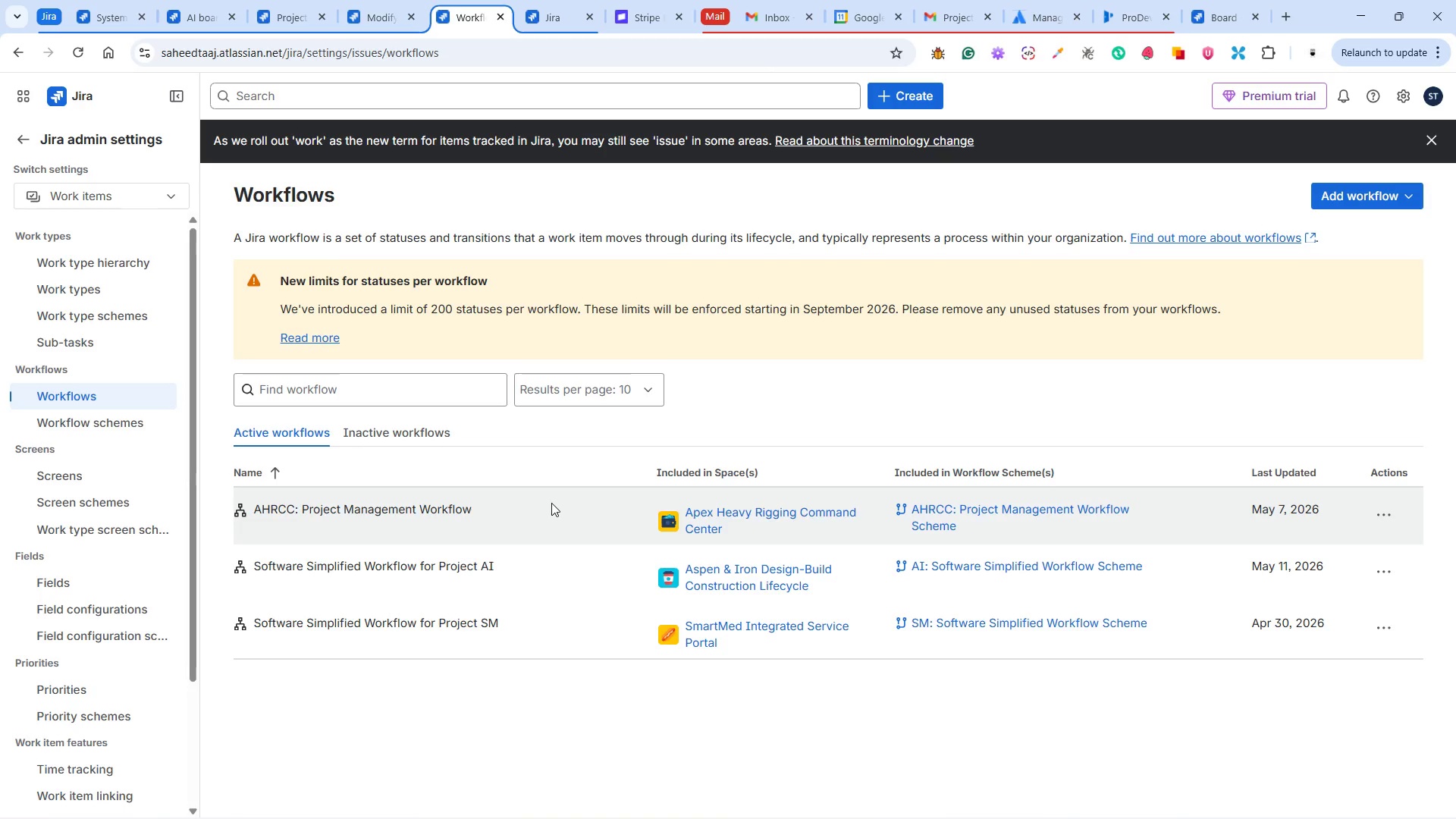 